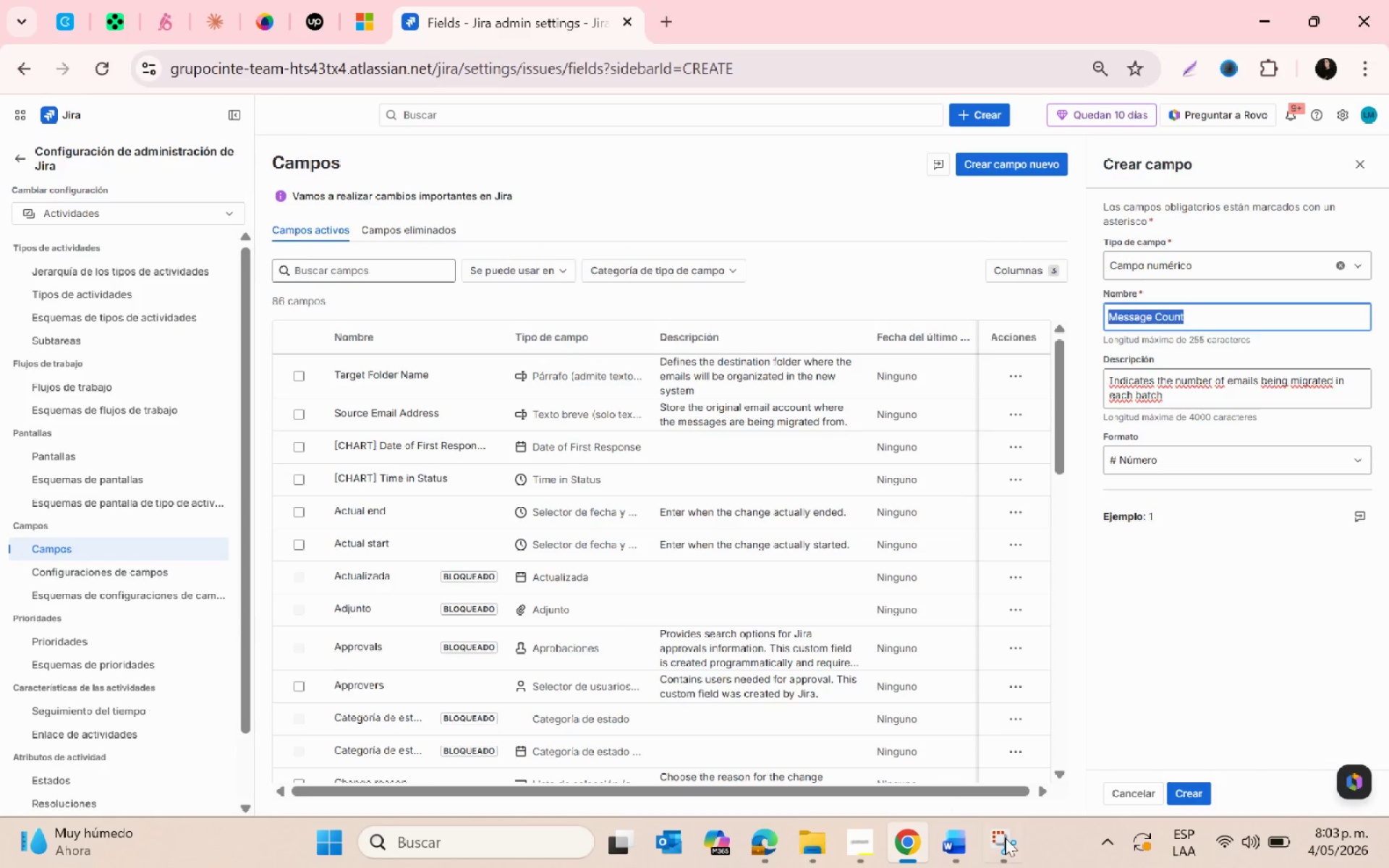 
key(C)
 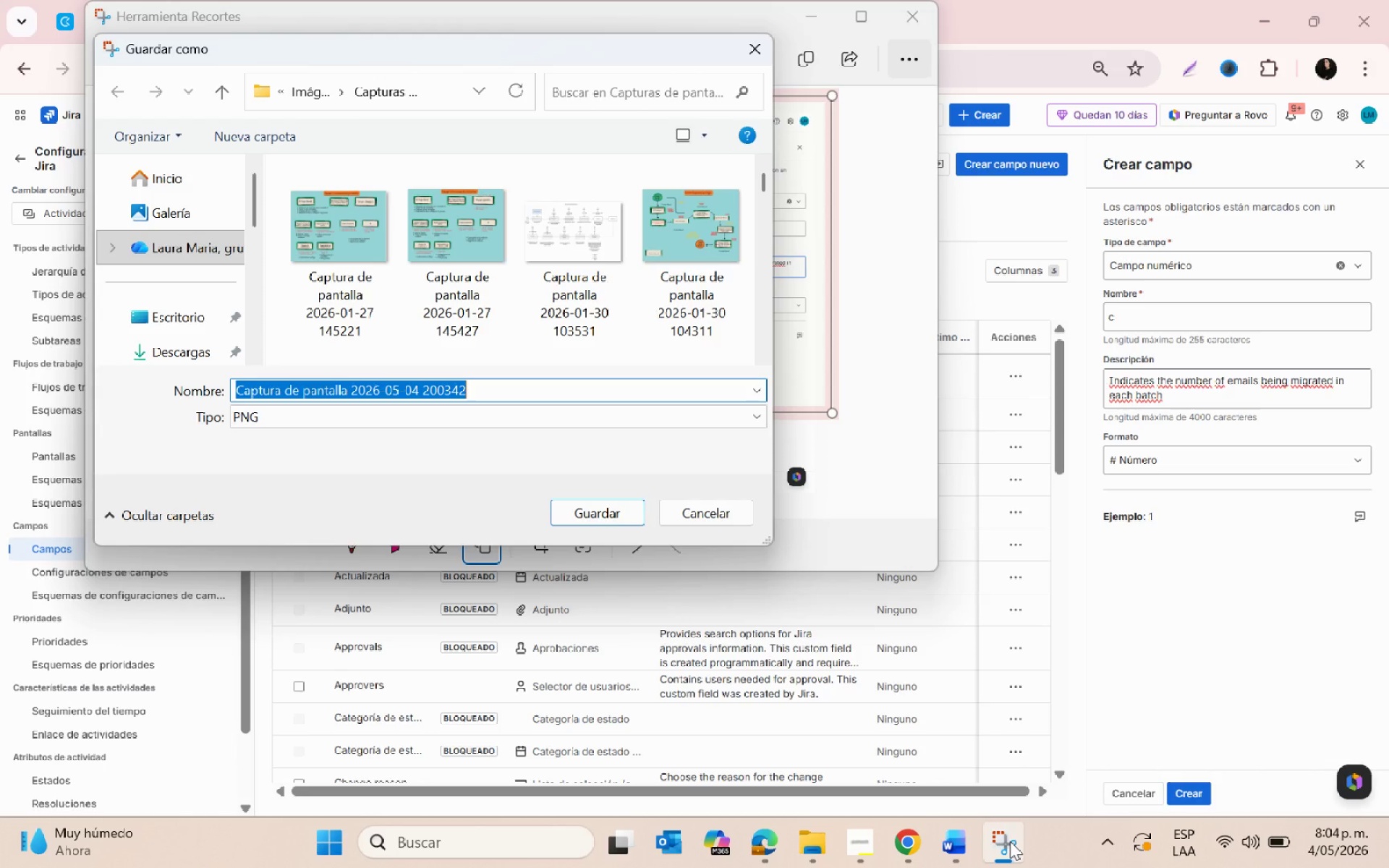 
wait(14.27)
 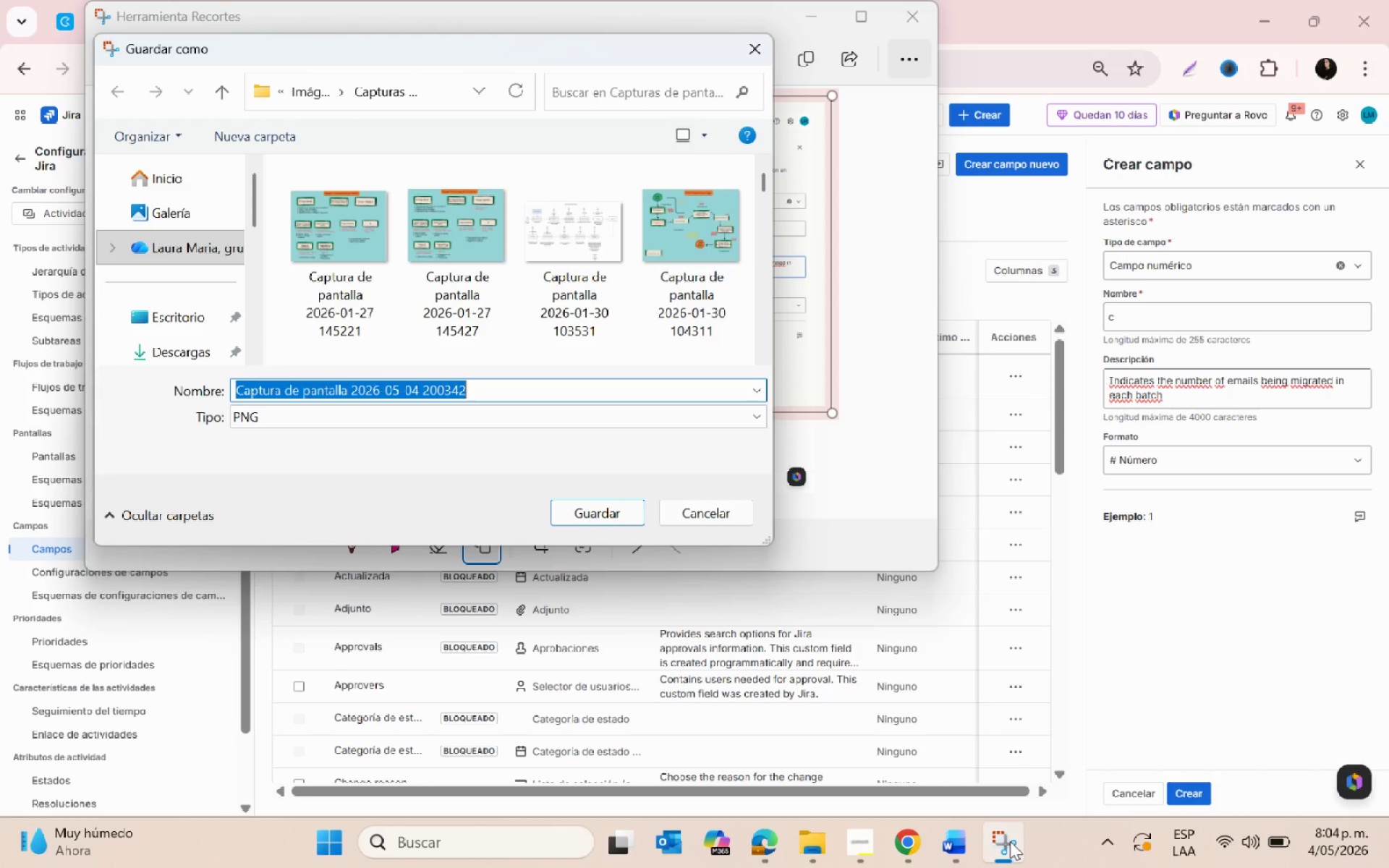 
key(Backspace)
 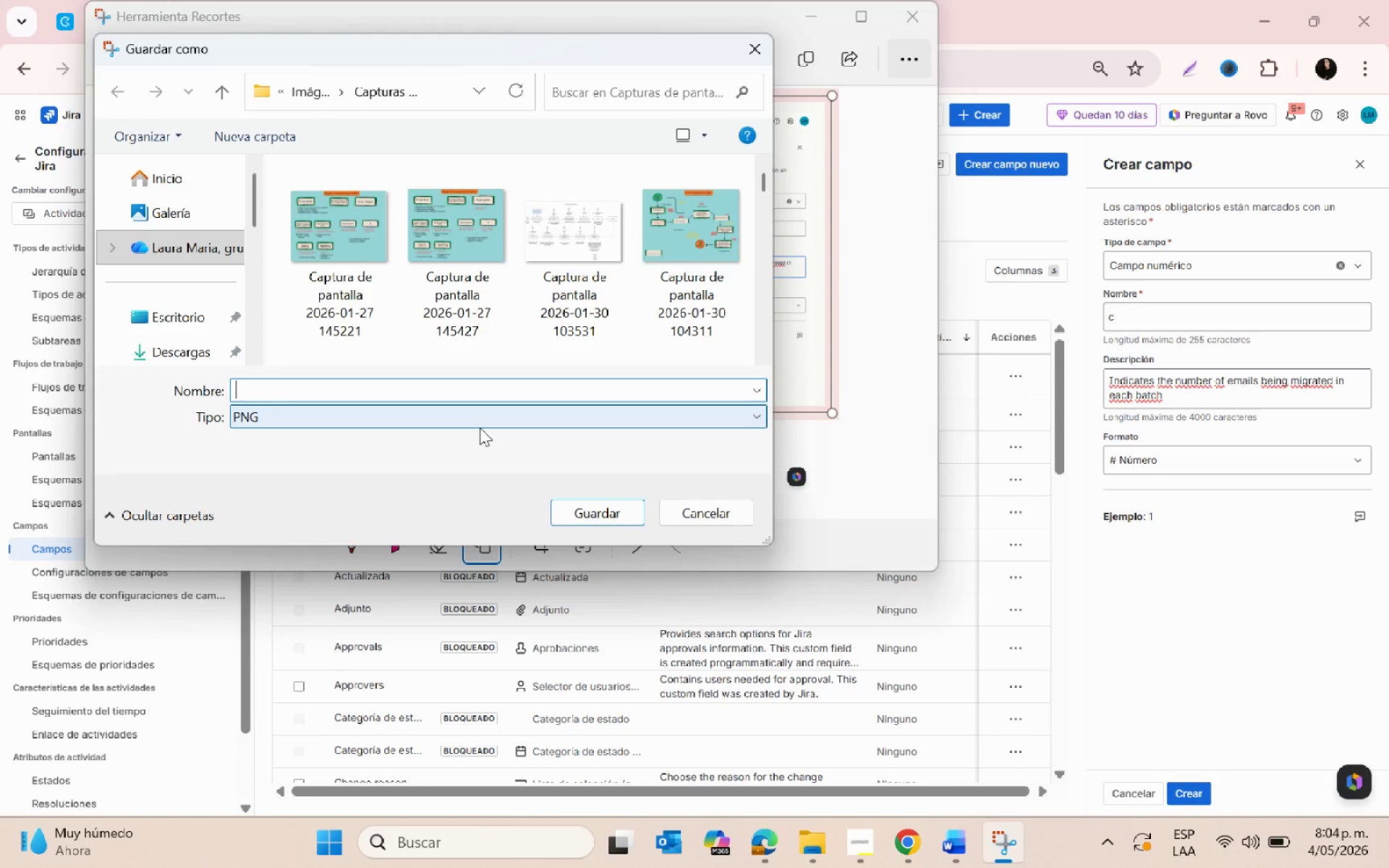 
key(Control+V)
 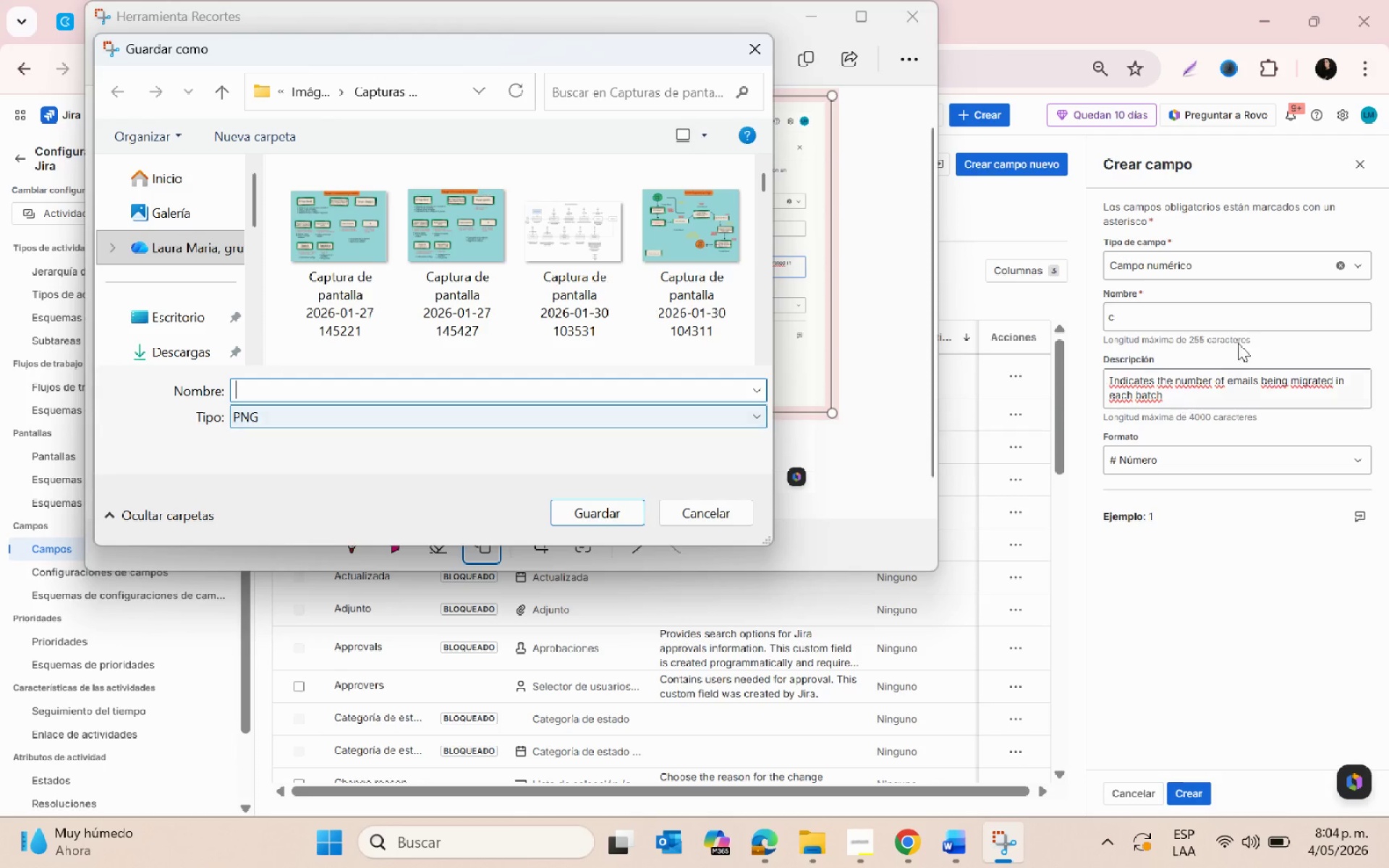 
left_click([1181, 330])
 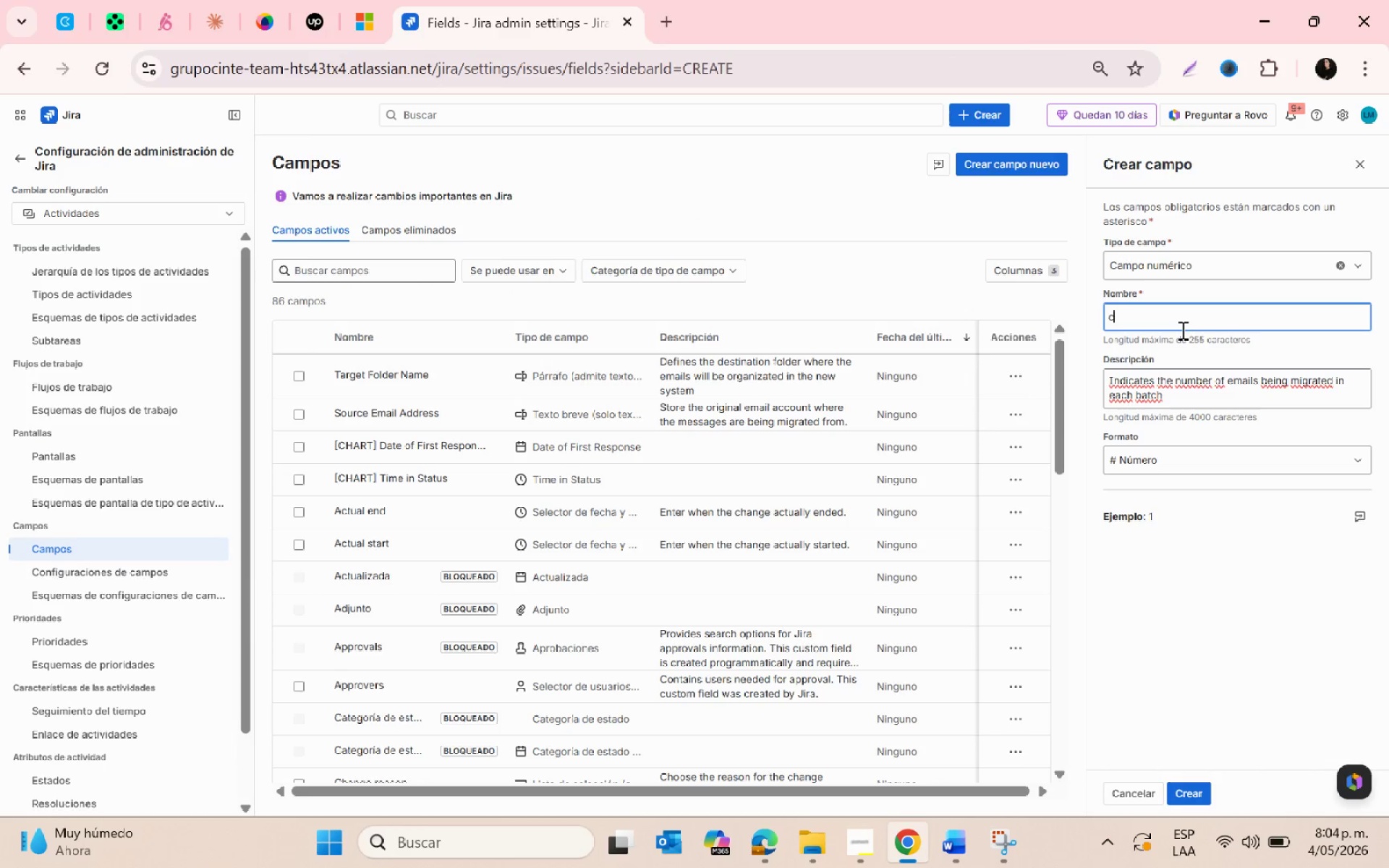 
key(Control+Z)
 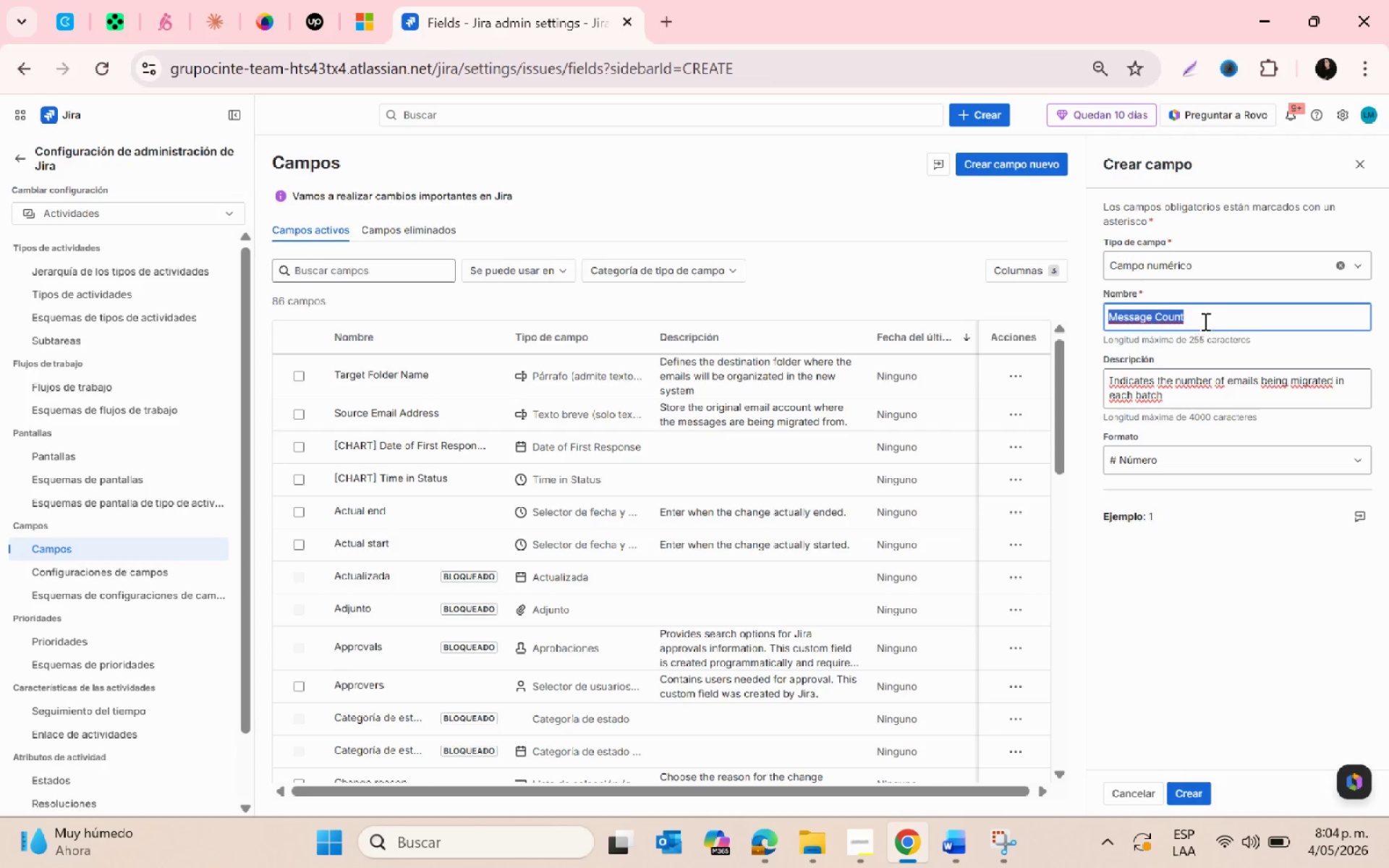 
left_click_drag(start_coordinate=[1204, 321], to_coordinate=[1105, 321])
 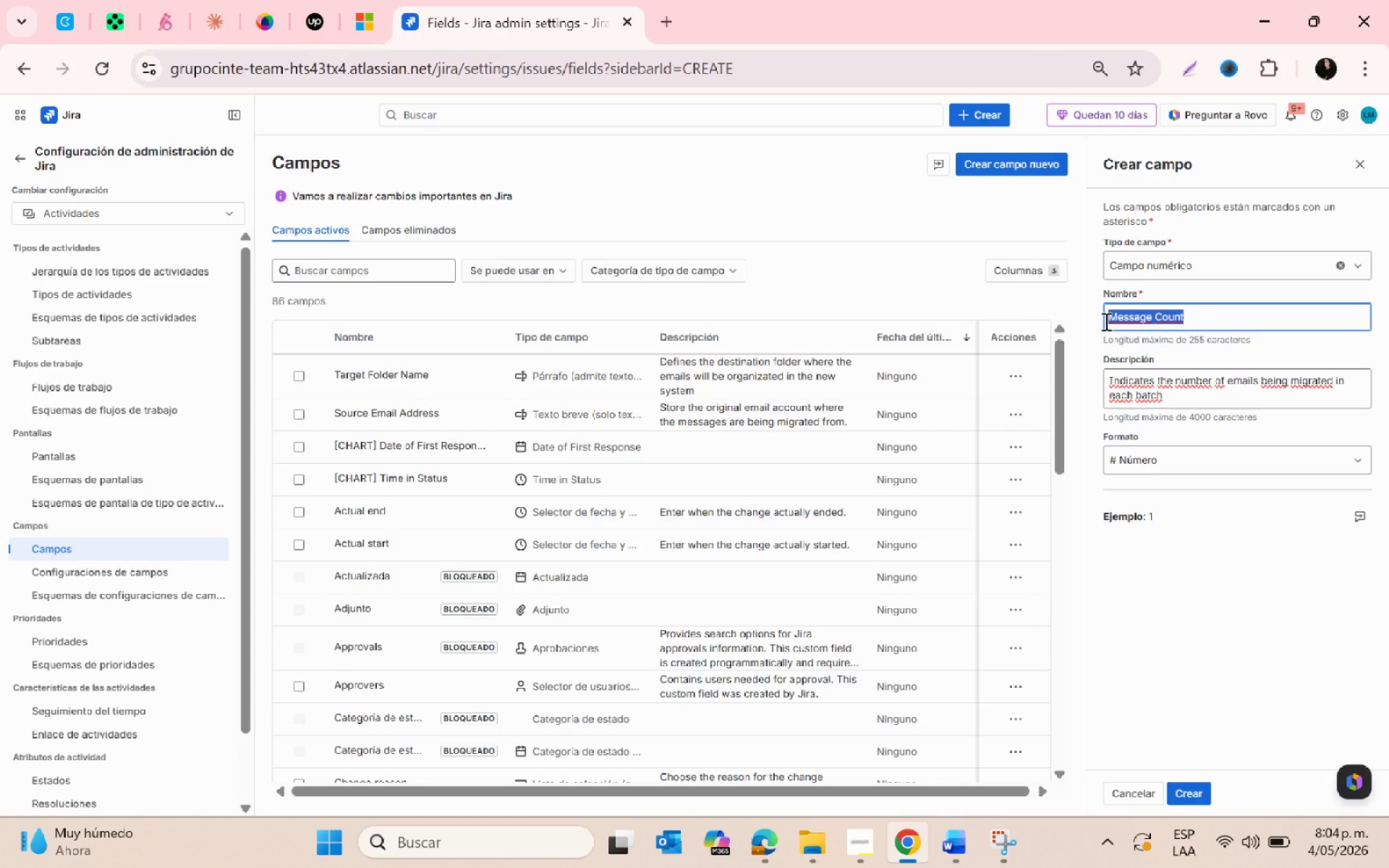 
key(Control+C)
 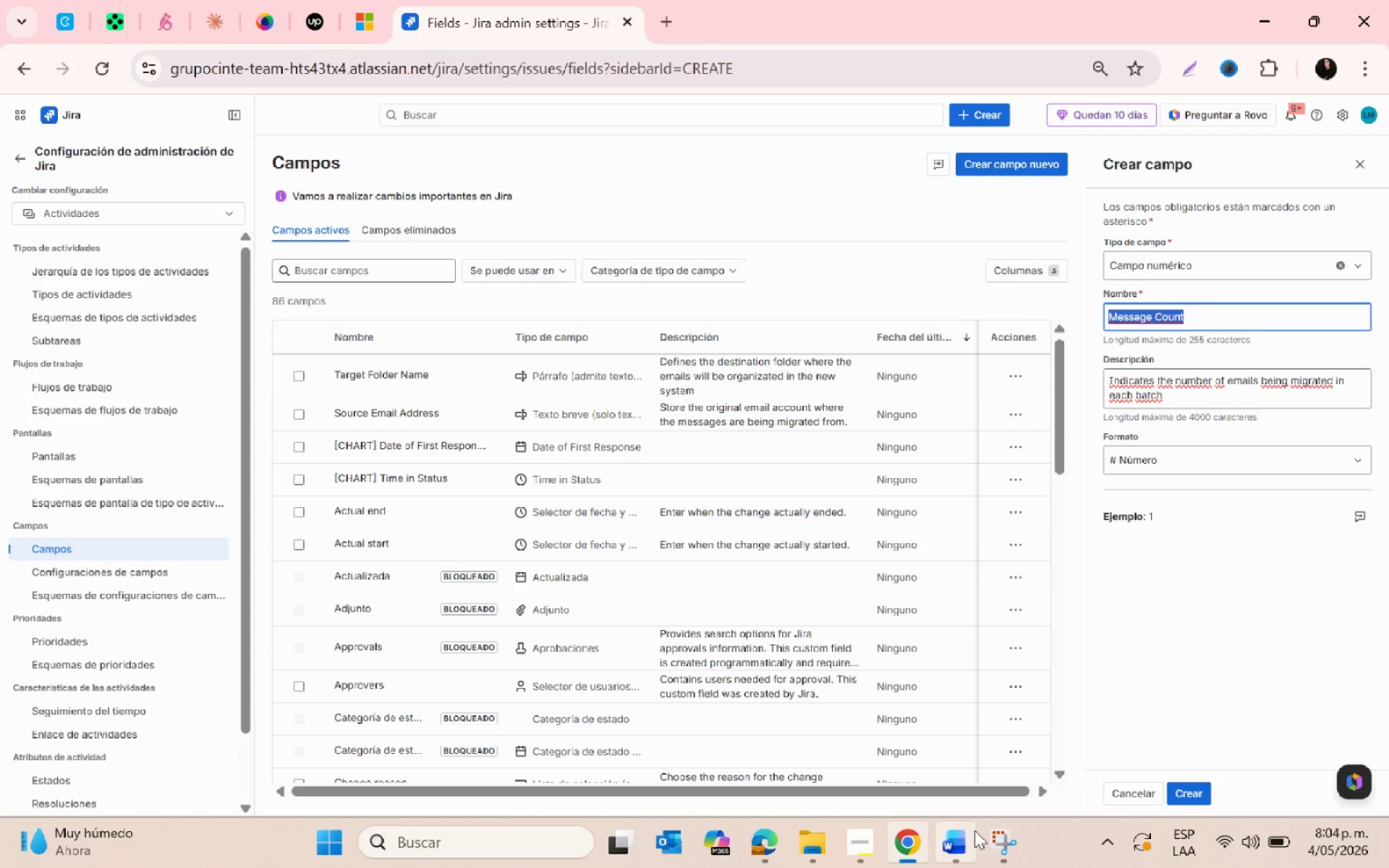 
left_click([987, 833])
 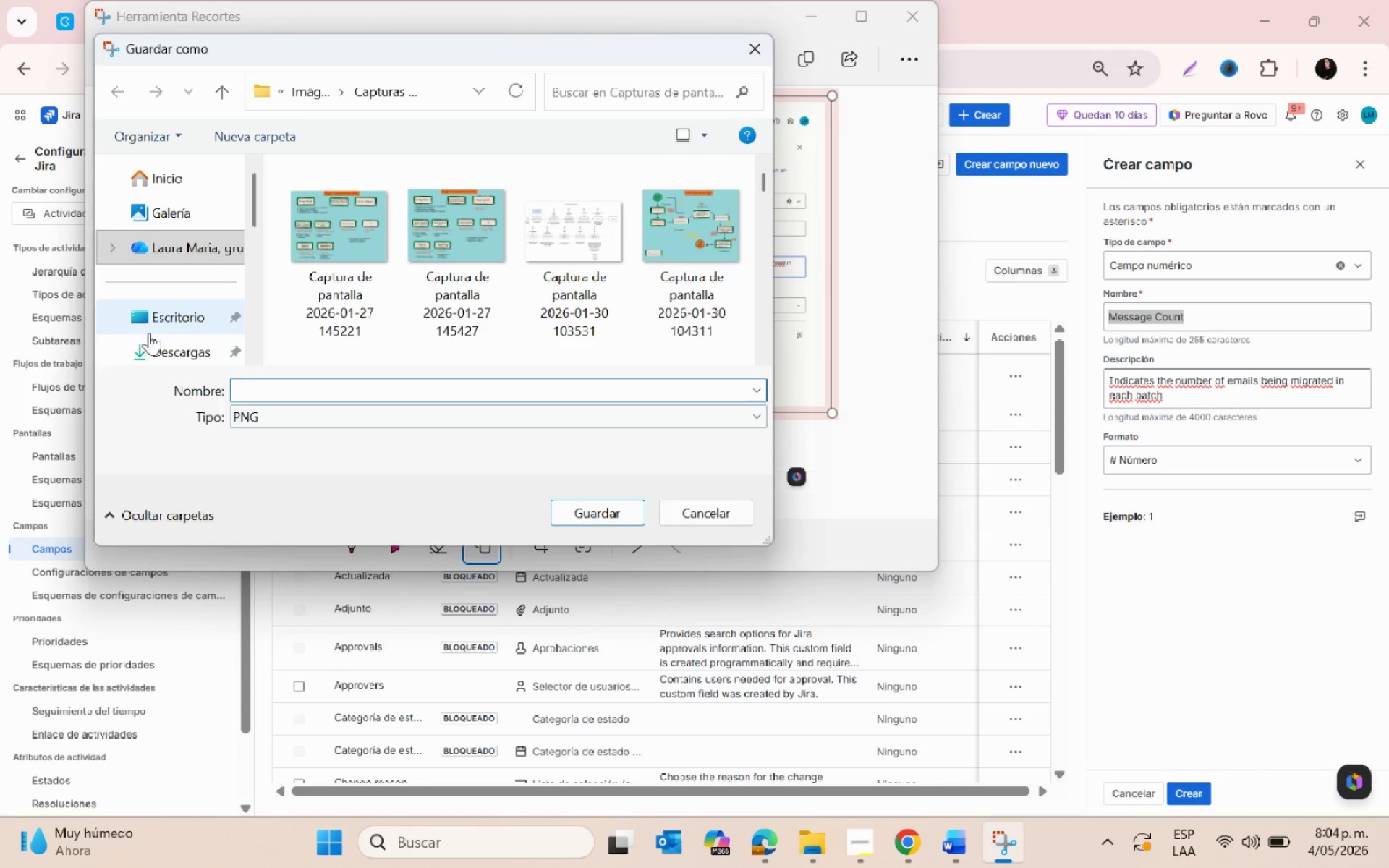 
scroll: coordinate [635, 252], scroll_direction: down, amount: 5.0
 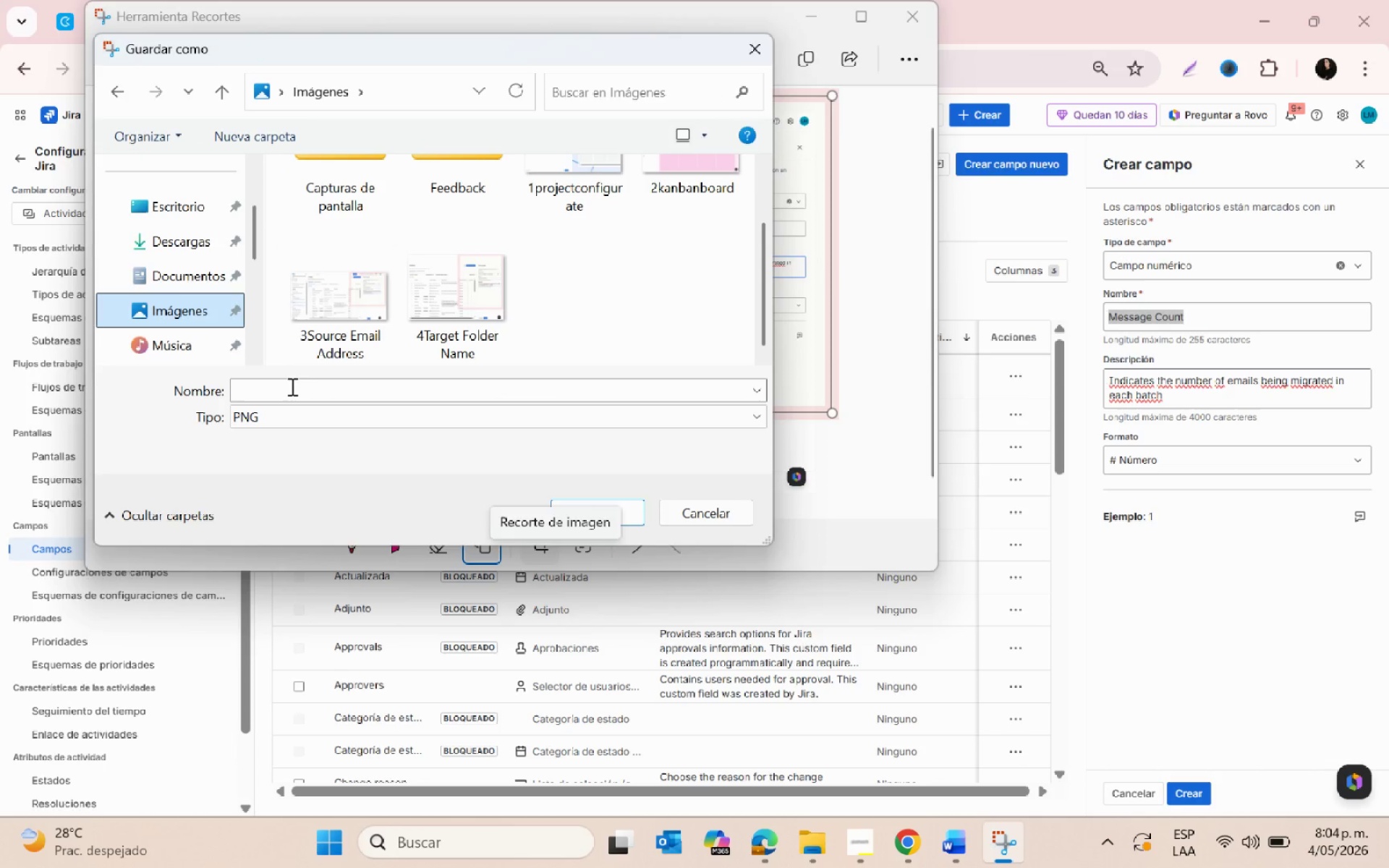 
left_click([291, 387])
 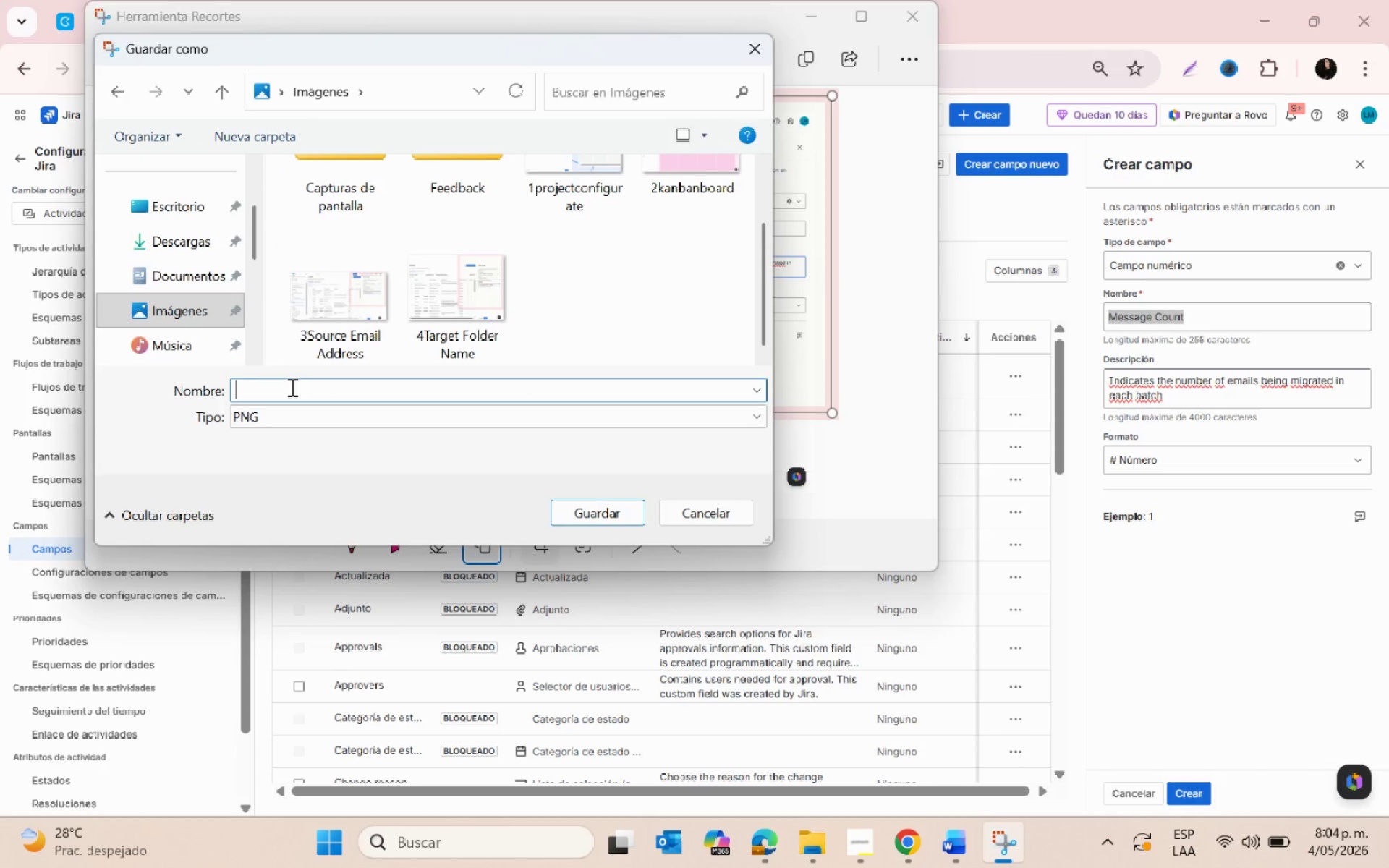 
key(5)
 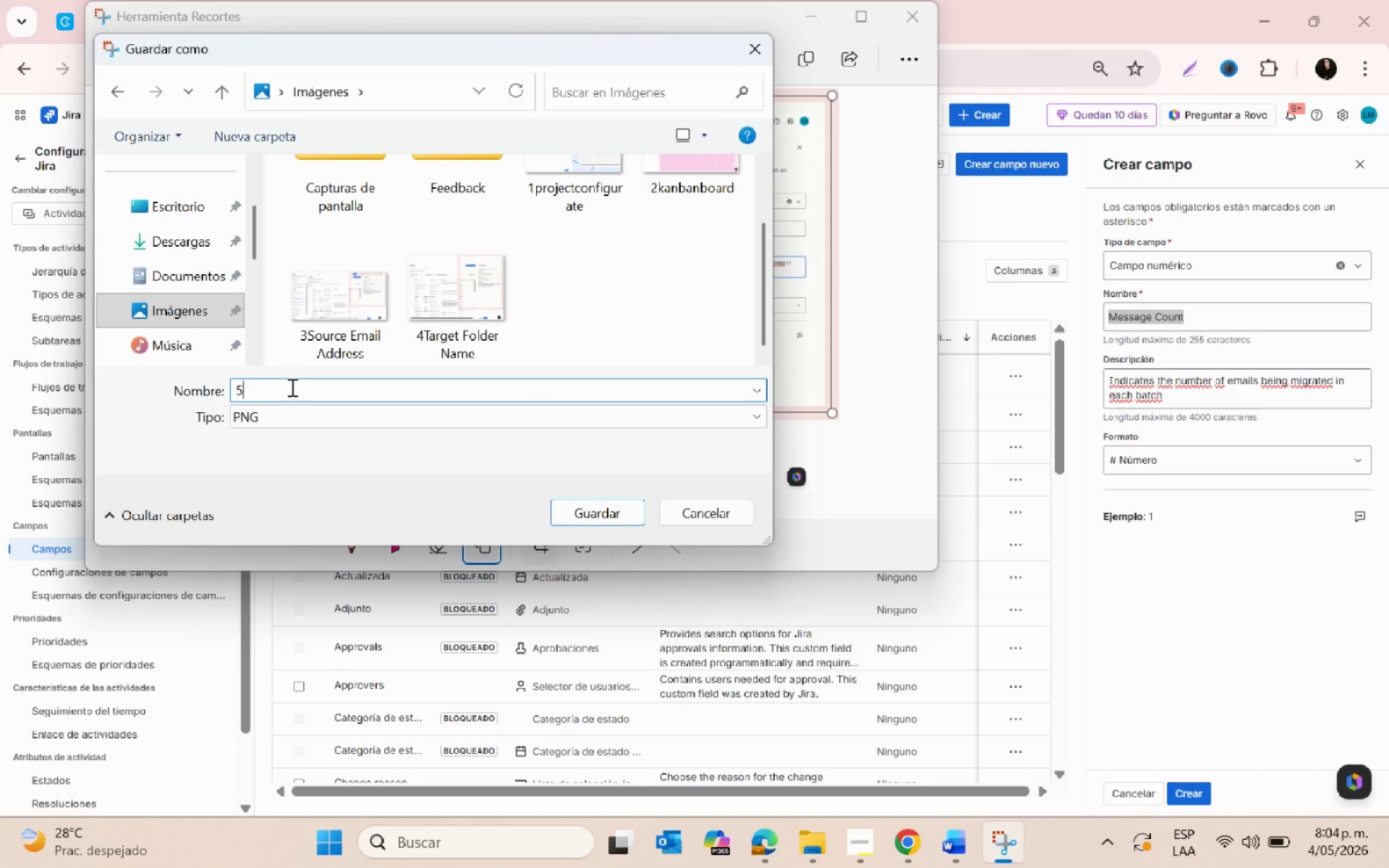 
key(Control+V)
 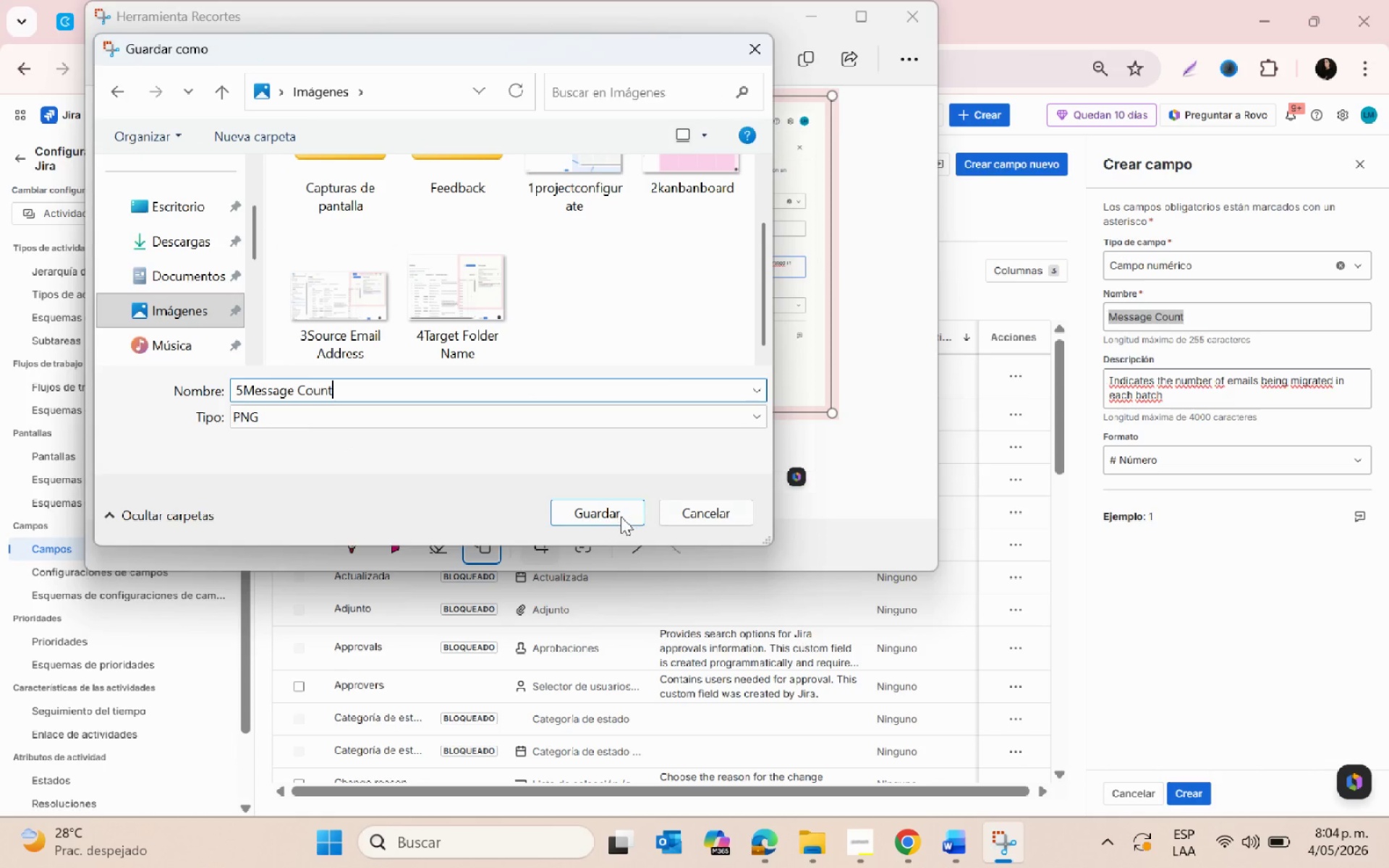 
left_click([600, 503])
 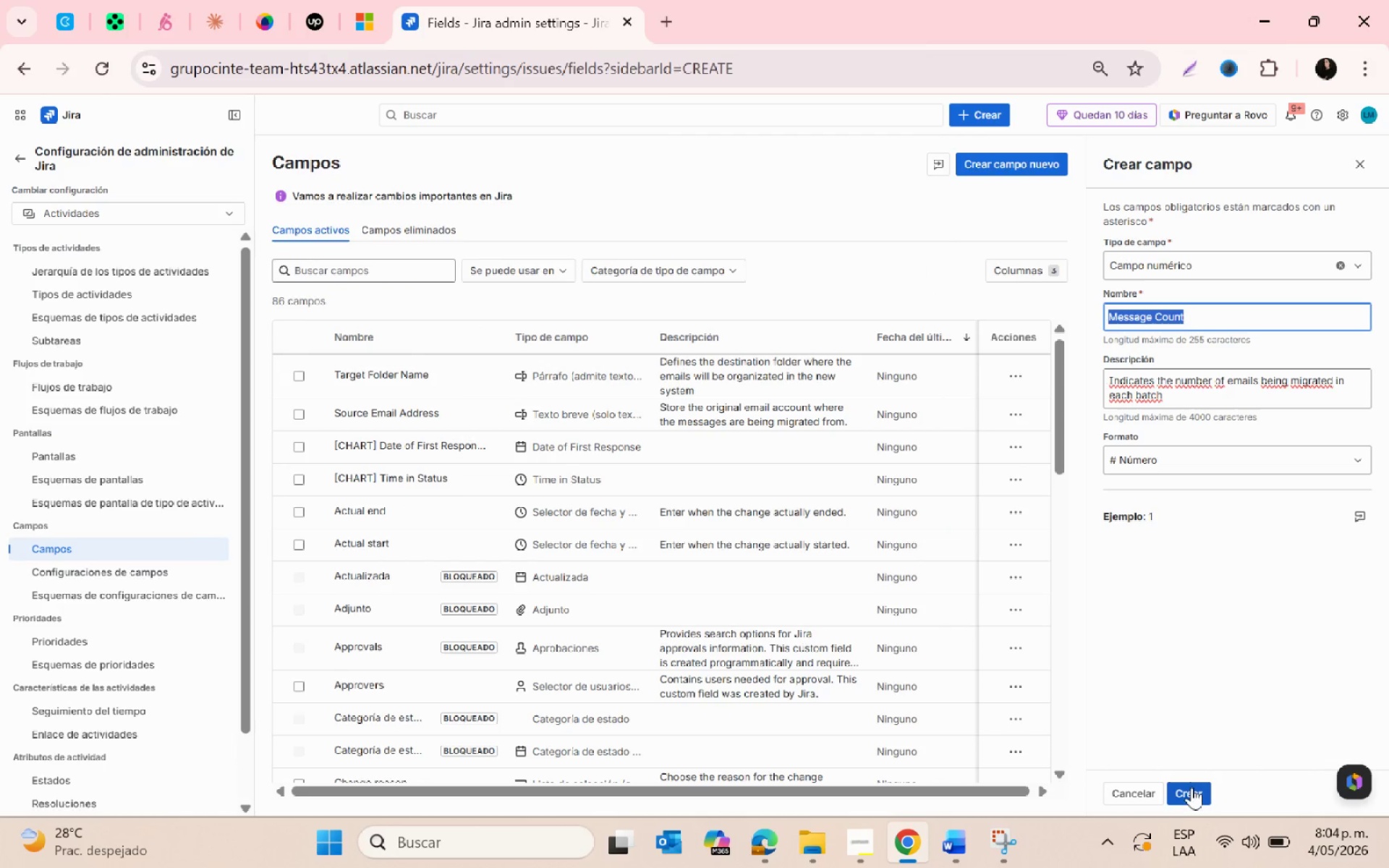 
left_click([1191, 789])
 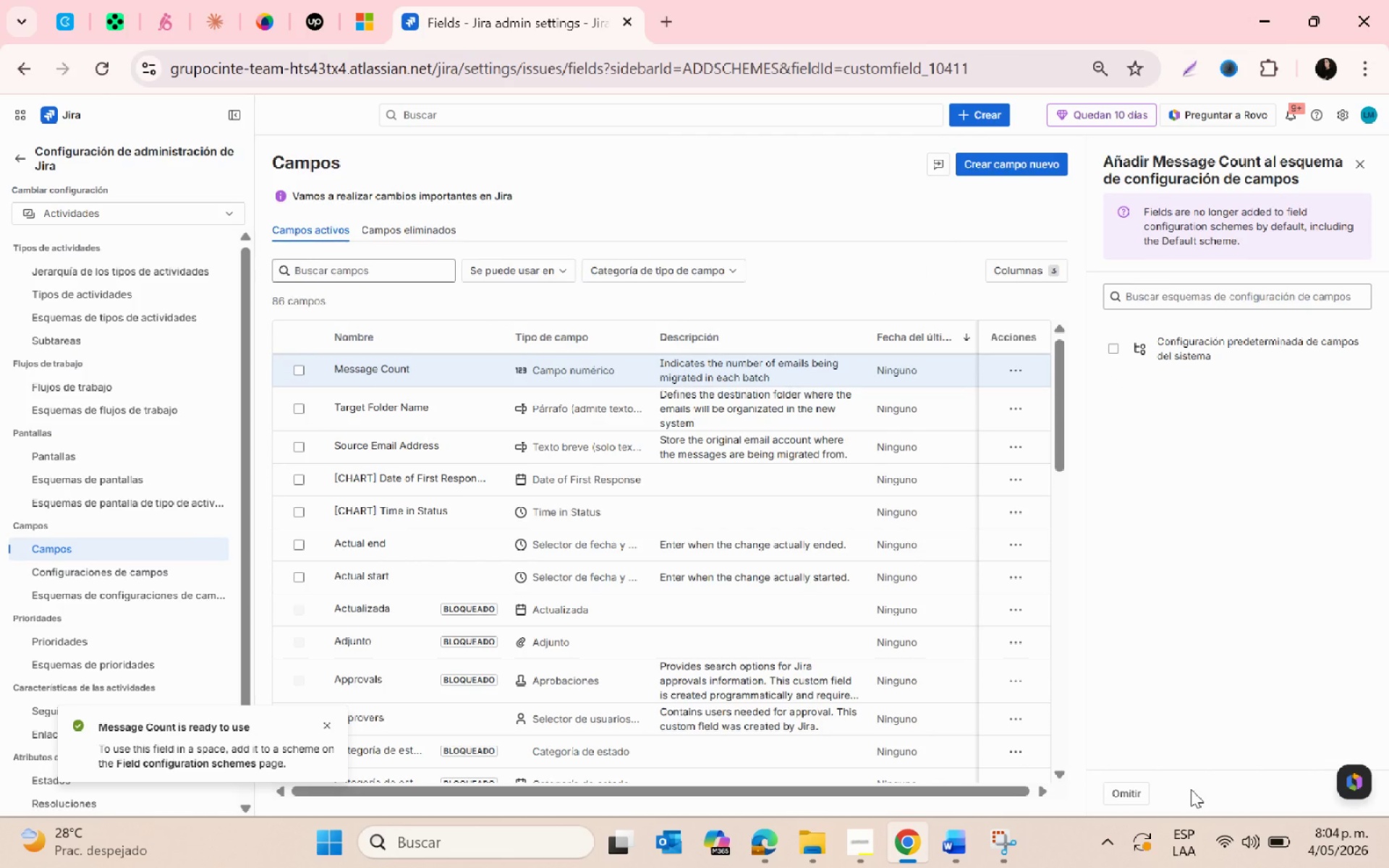 
wait(6.14)
 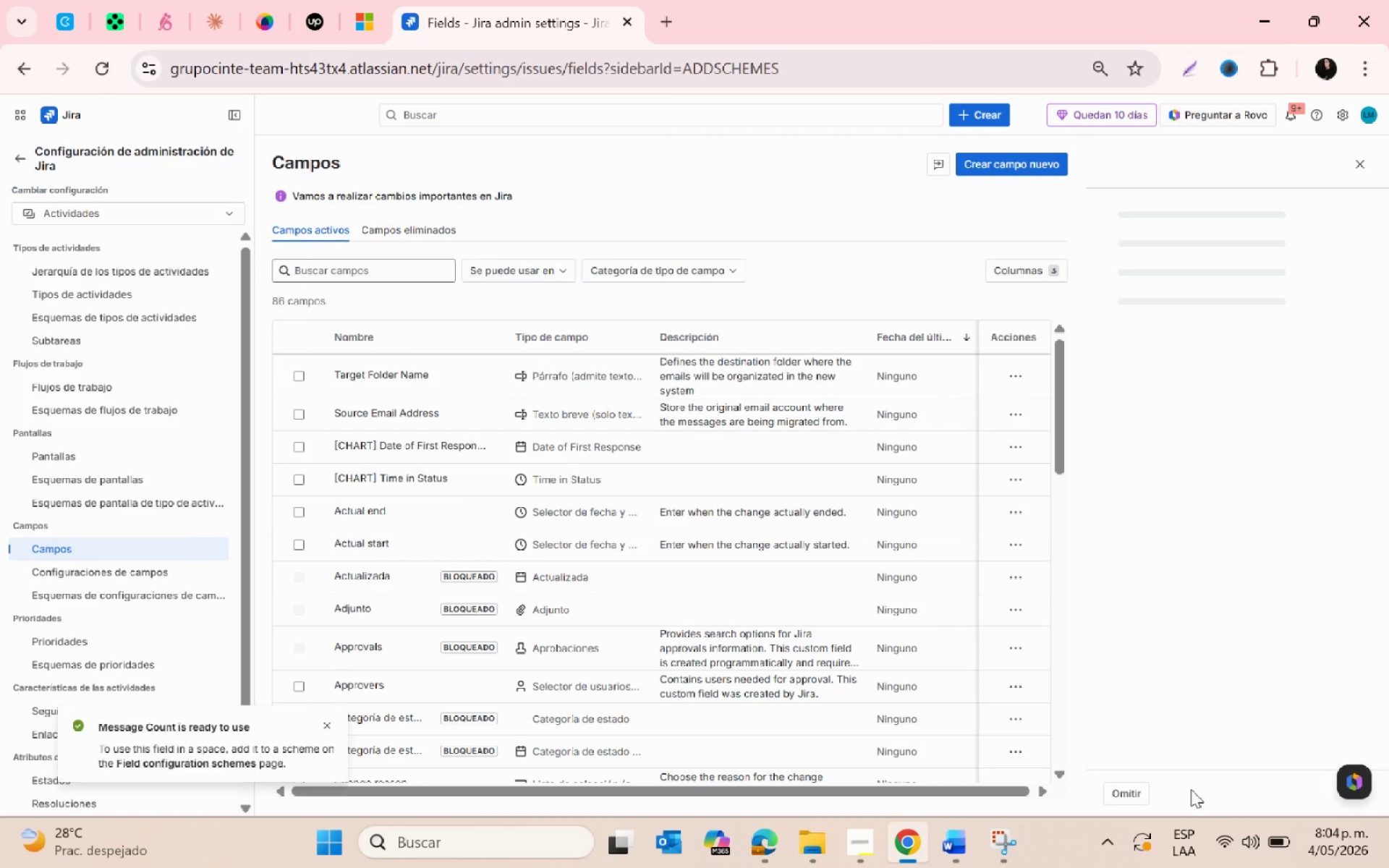 
scroll: coordinate [666, 559], scroll_direction: down, amount: 2.0
 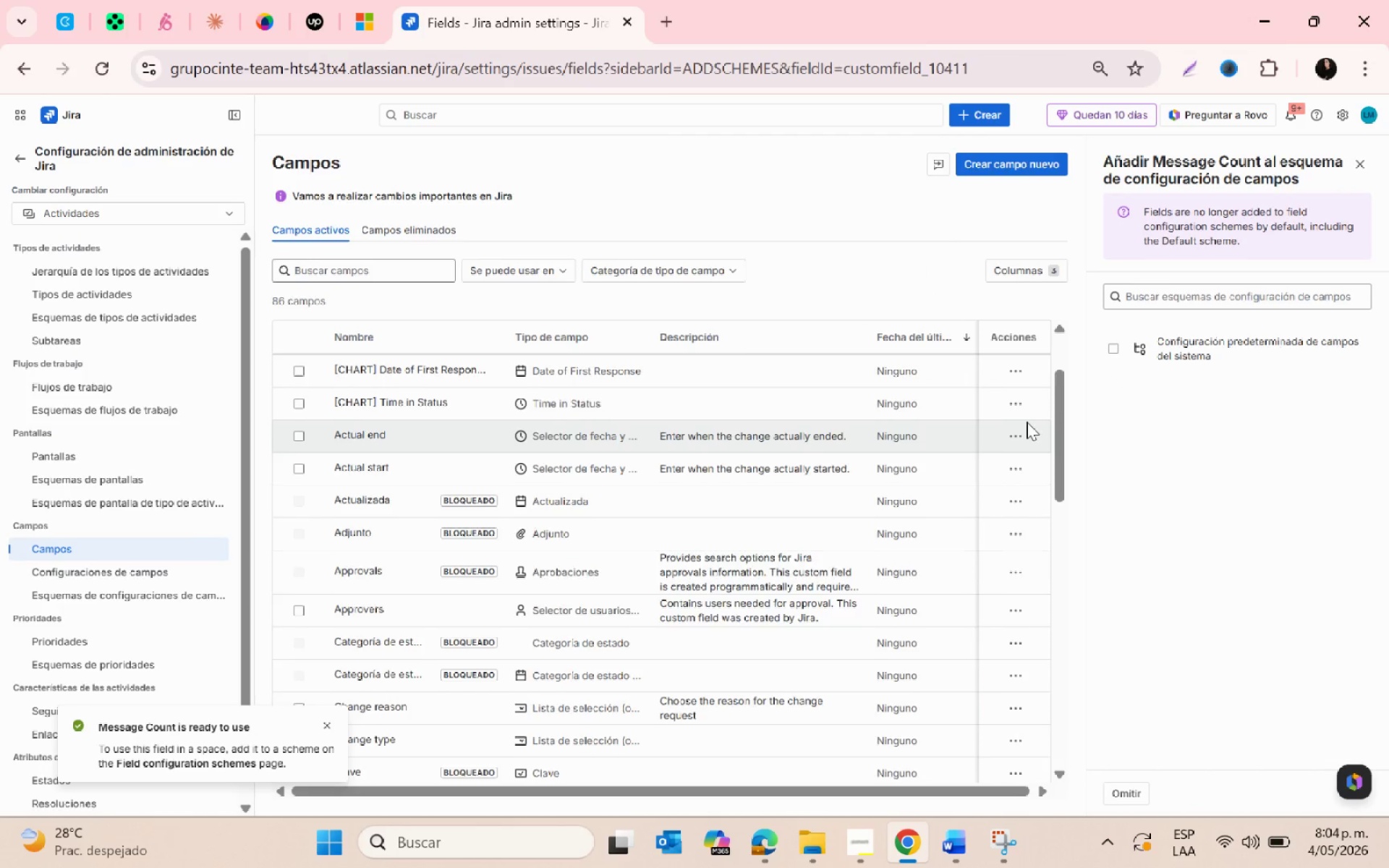 
scroll: coordinate [1027, 427], scroll_direction: up, amount: 3.0
 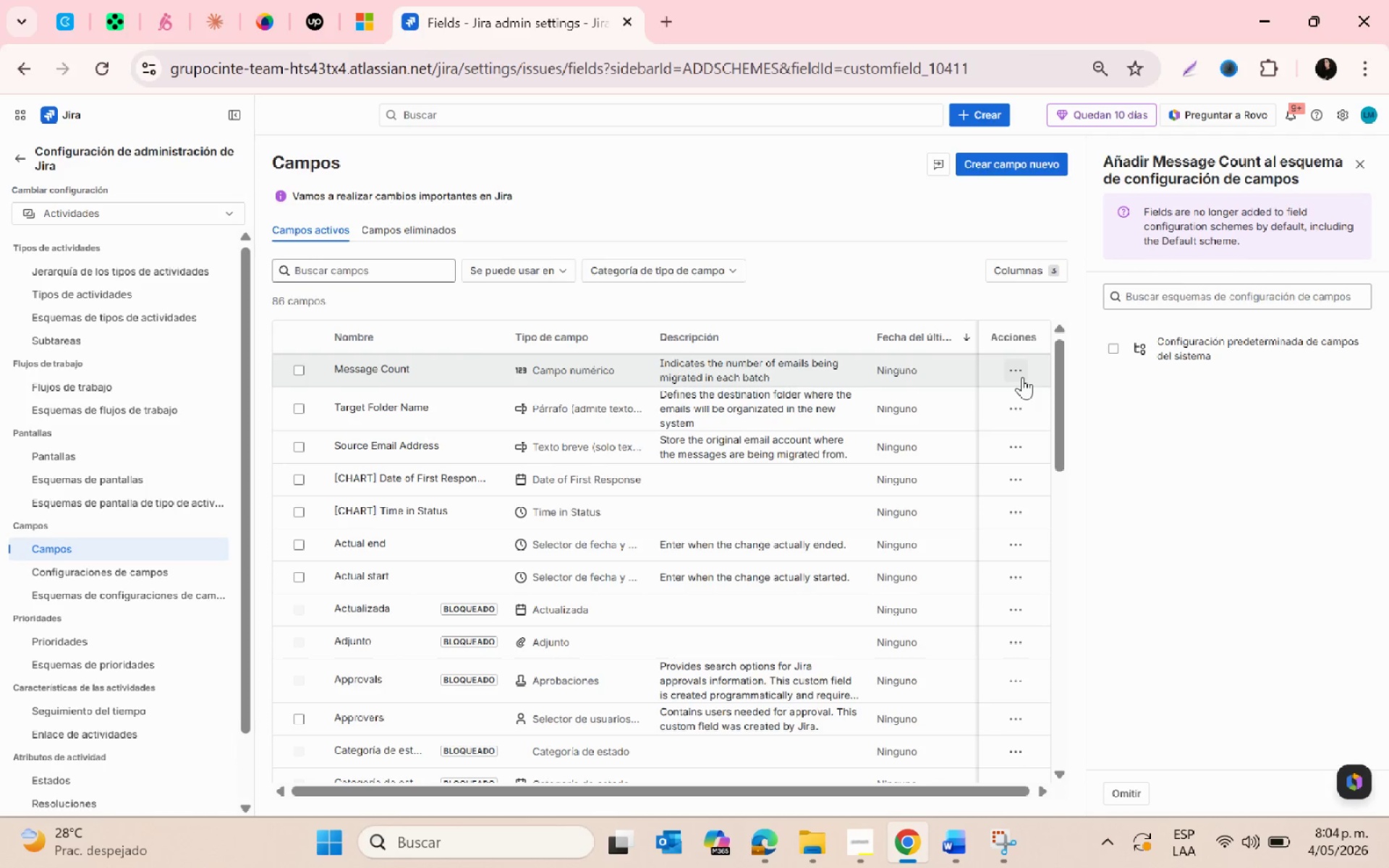 
left_click([1021, 375])
 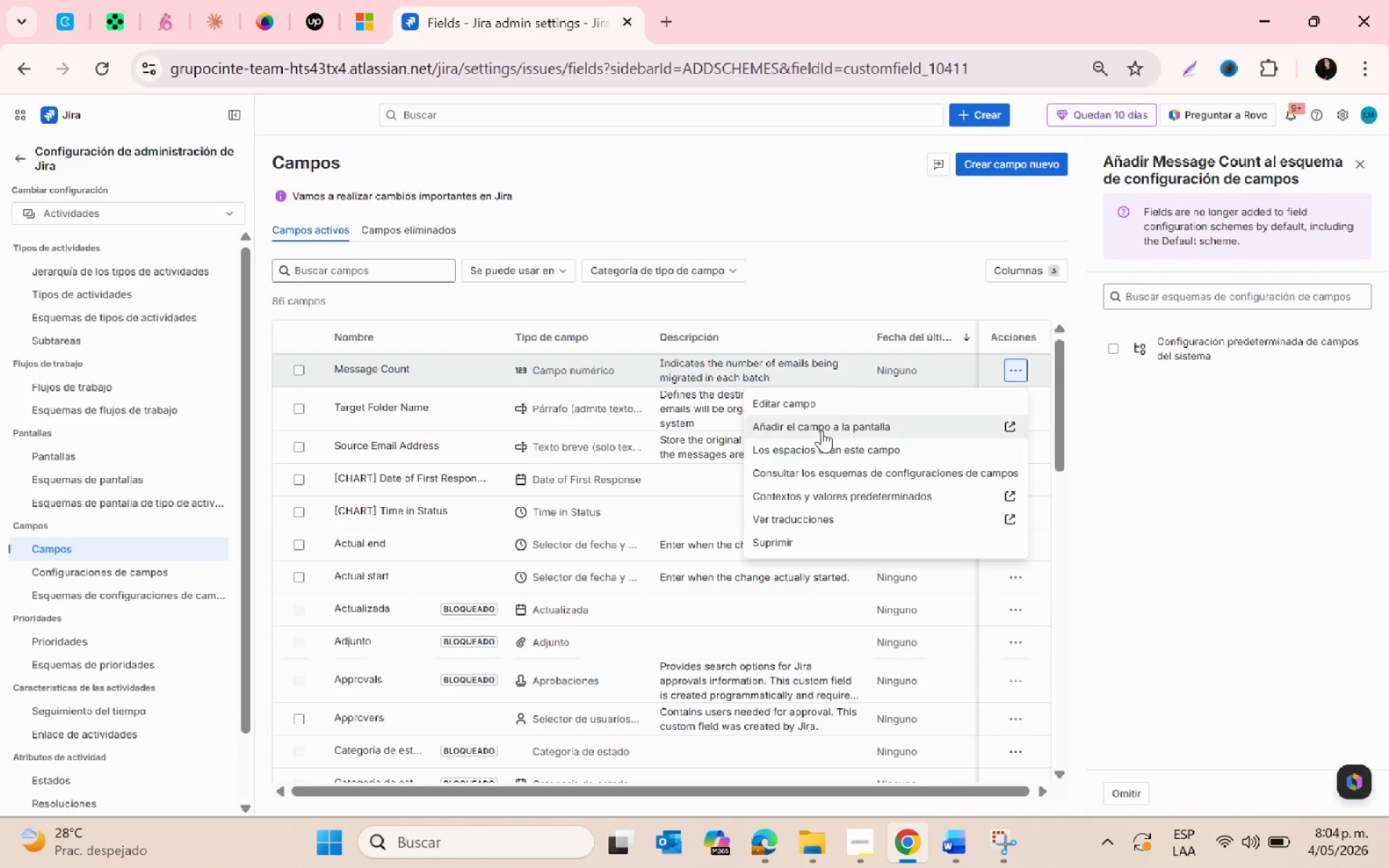 
left_click([822, 430])
 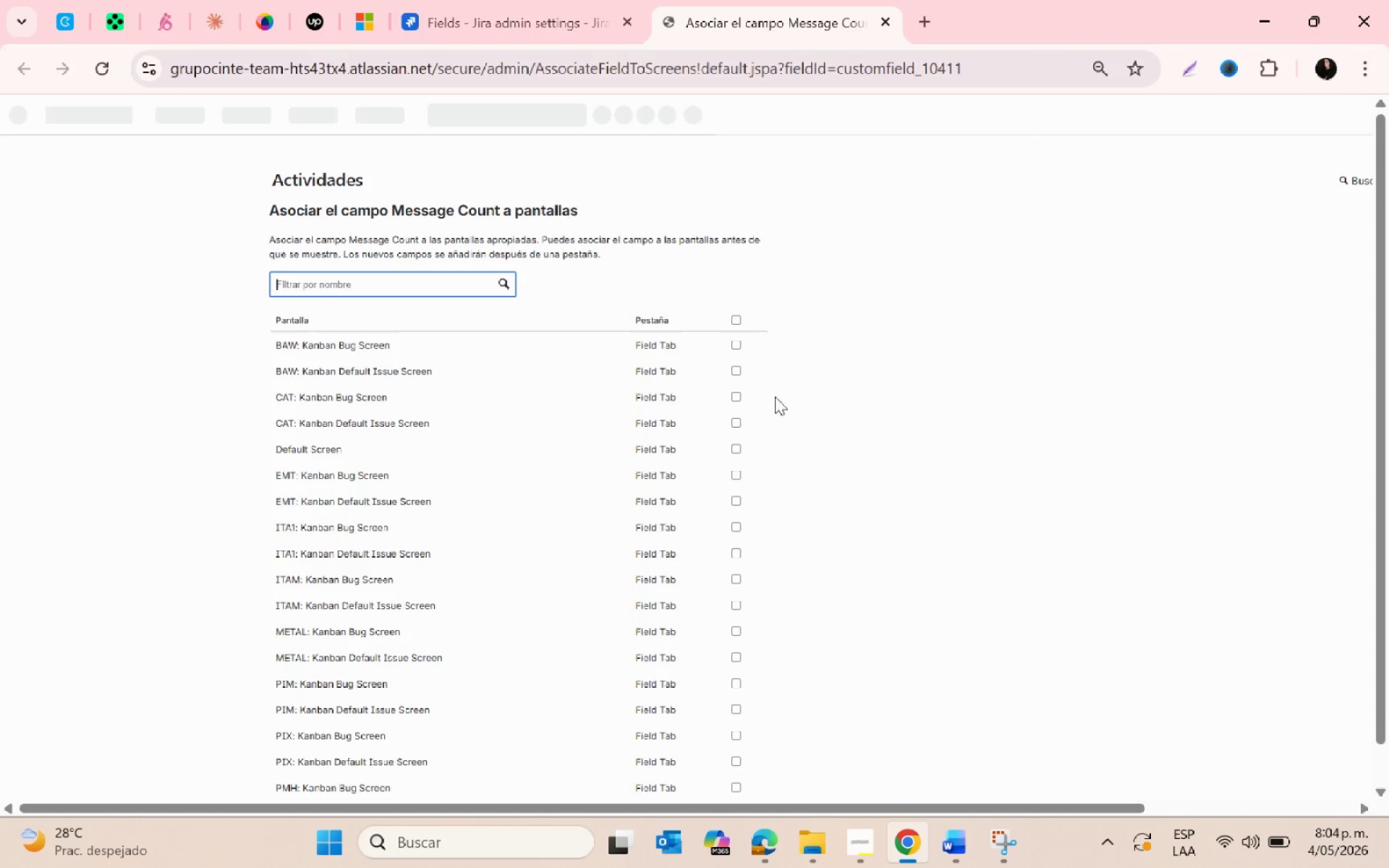 
left_click([735, 325])
 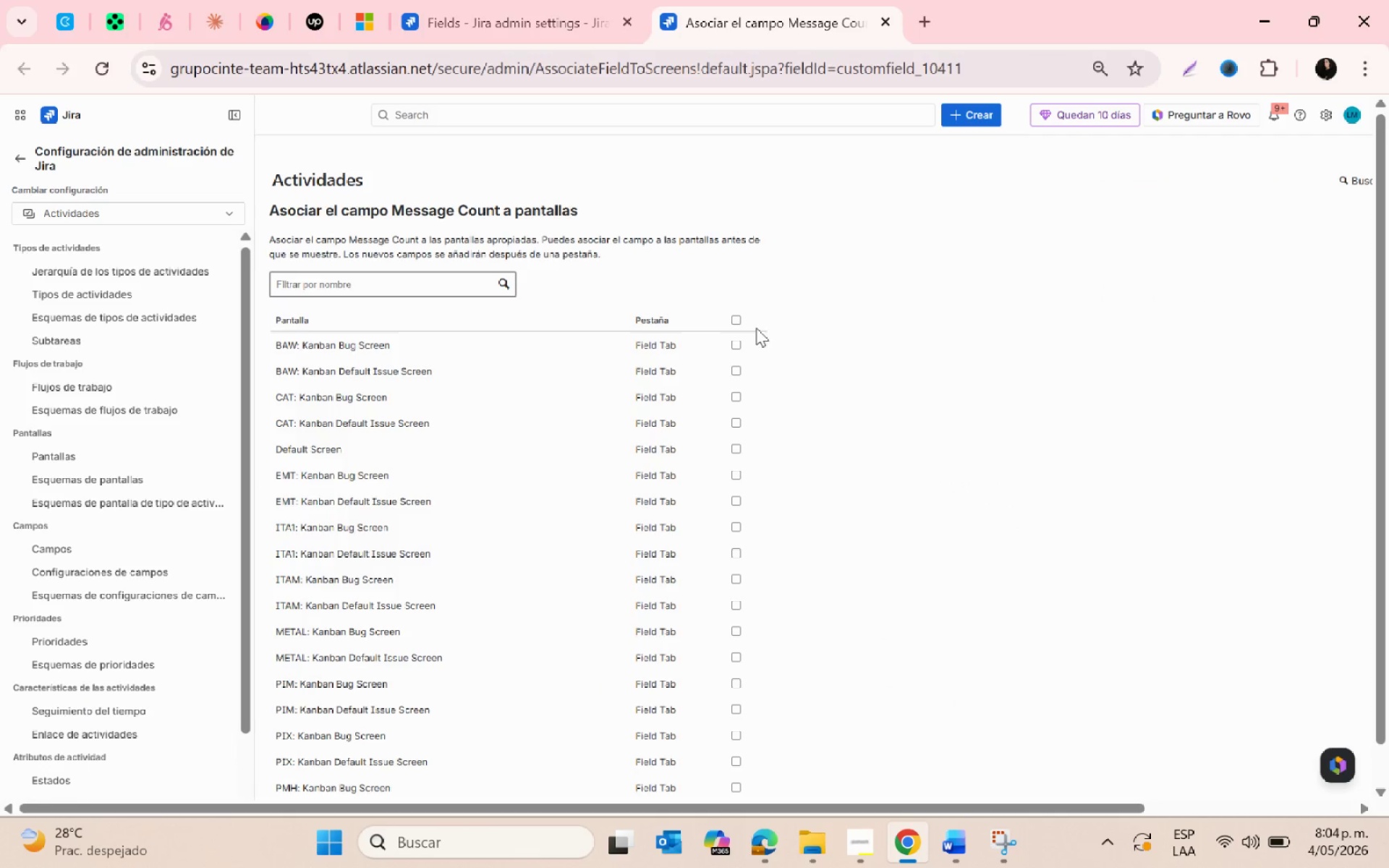 
left_click([740, 322])
 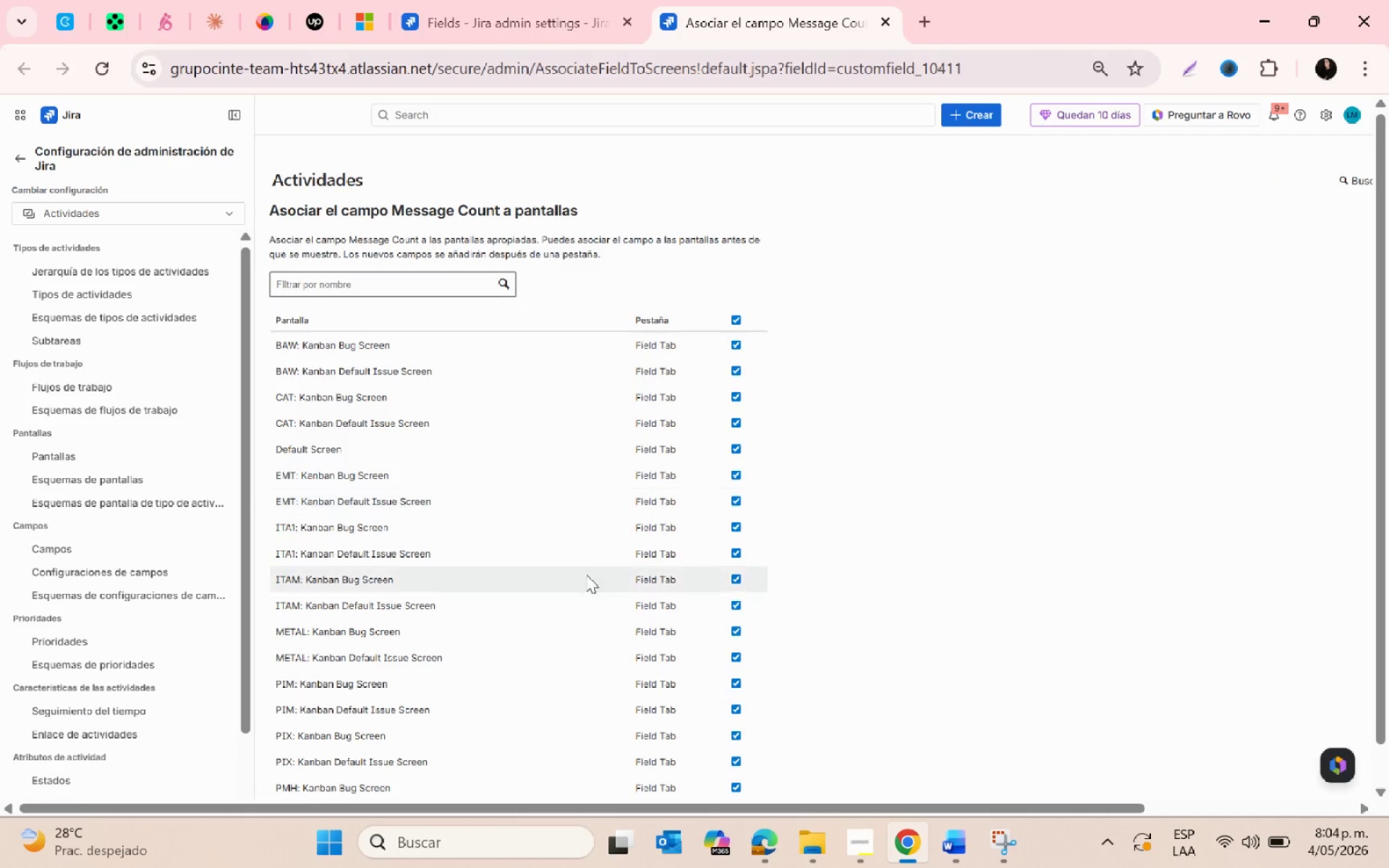 
scroll: coordinate [551, 674], scroll_direction: down, amount: 22.0
 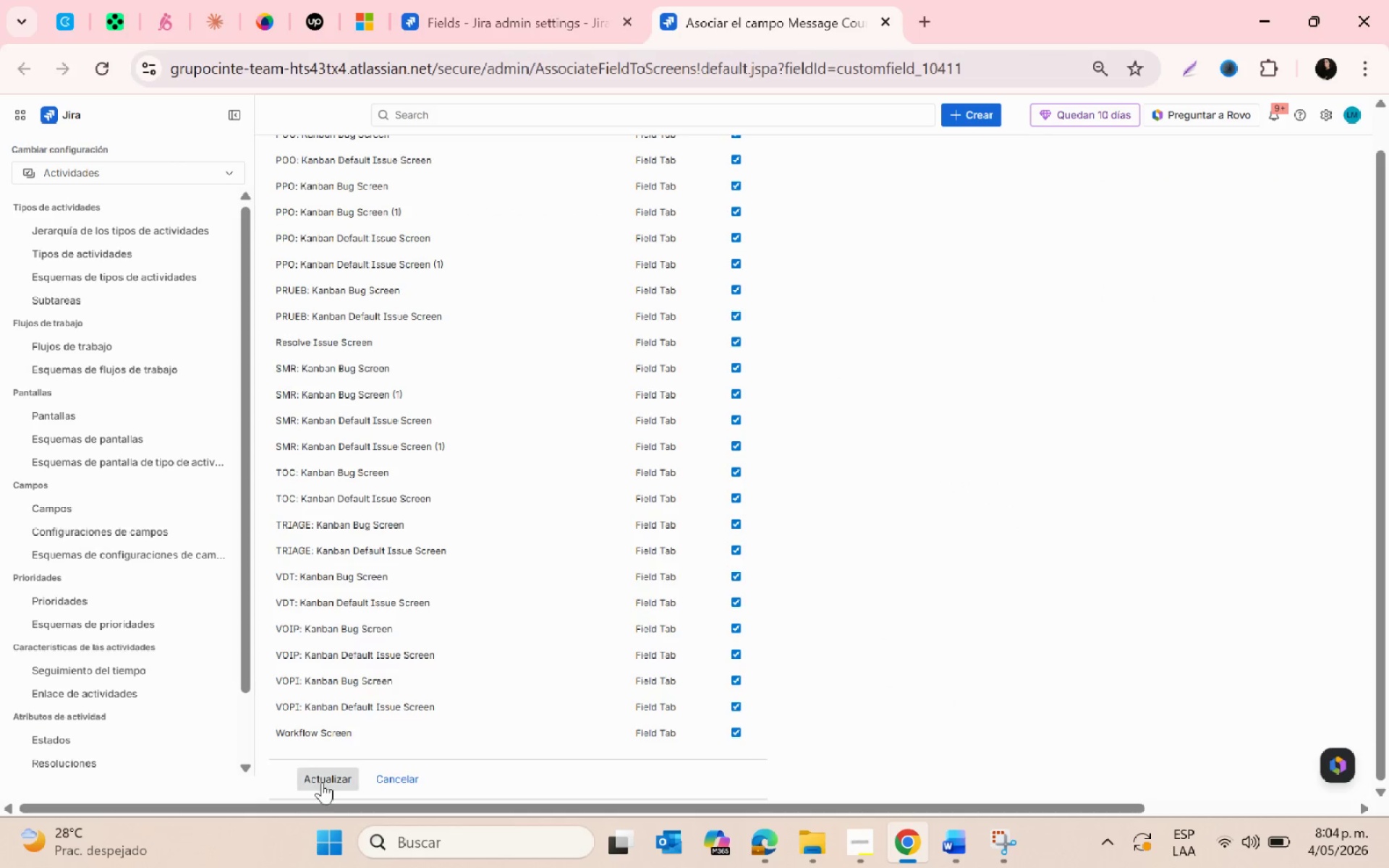 
left_click([322, 782])
 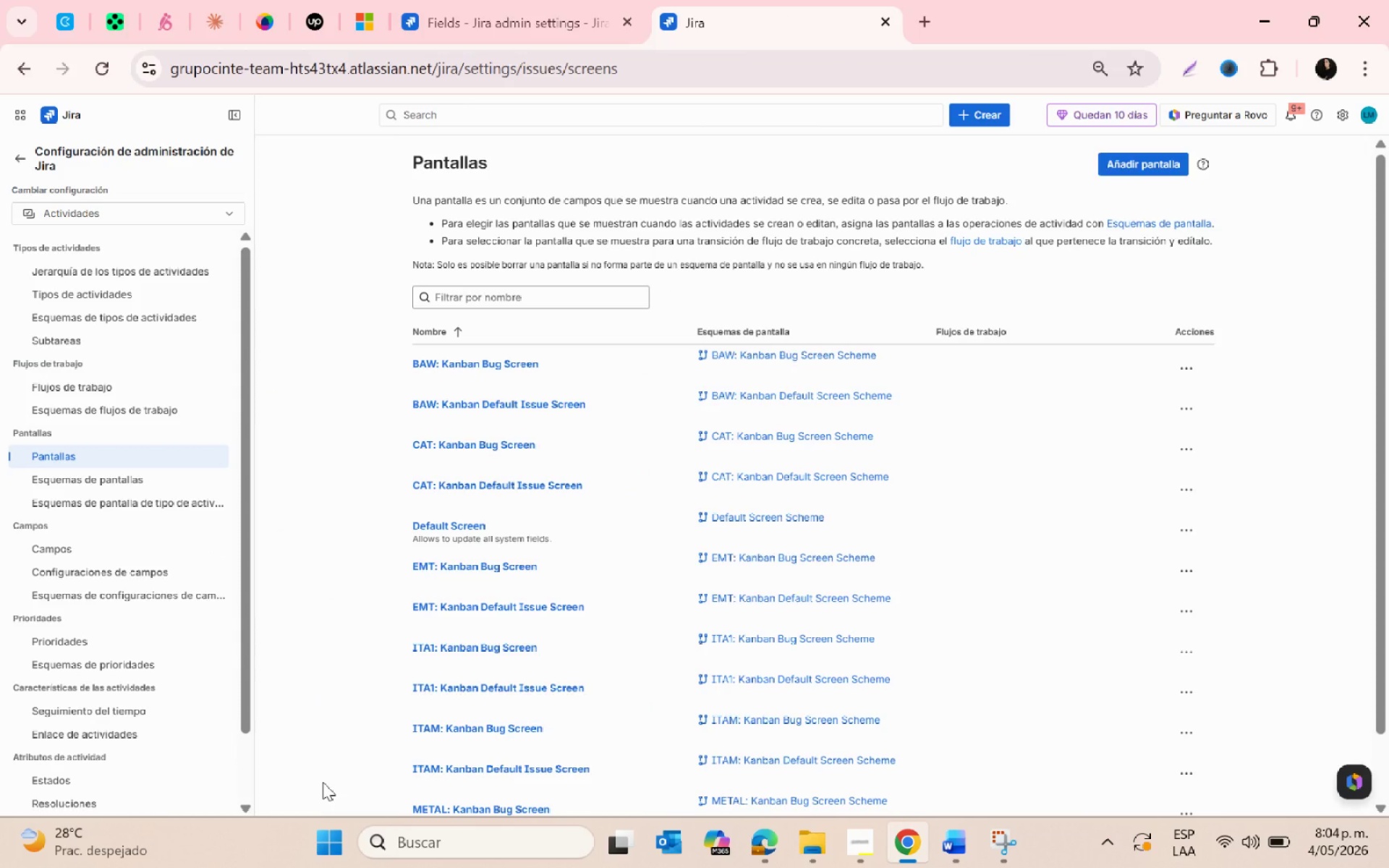 
wait(7.83)
 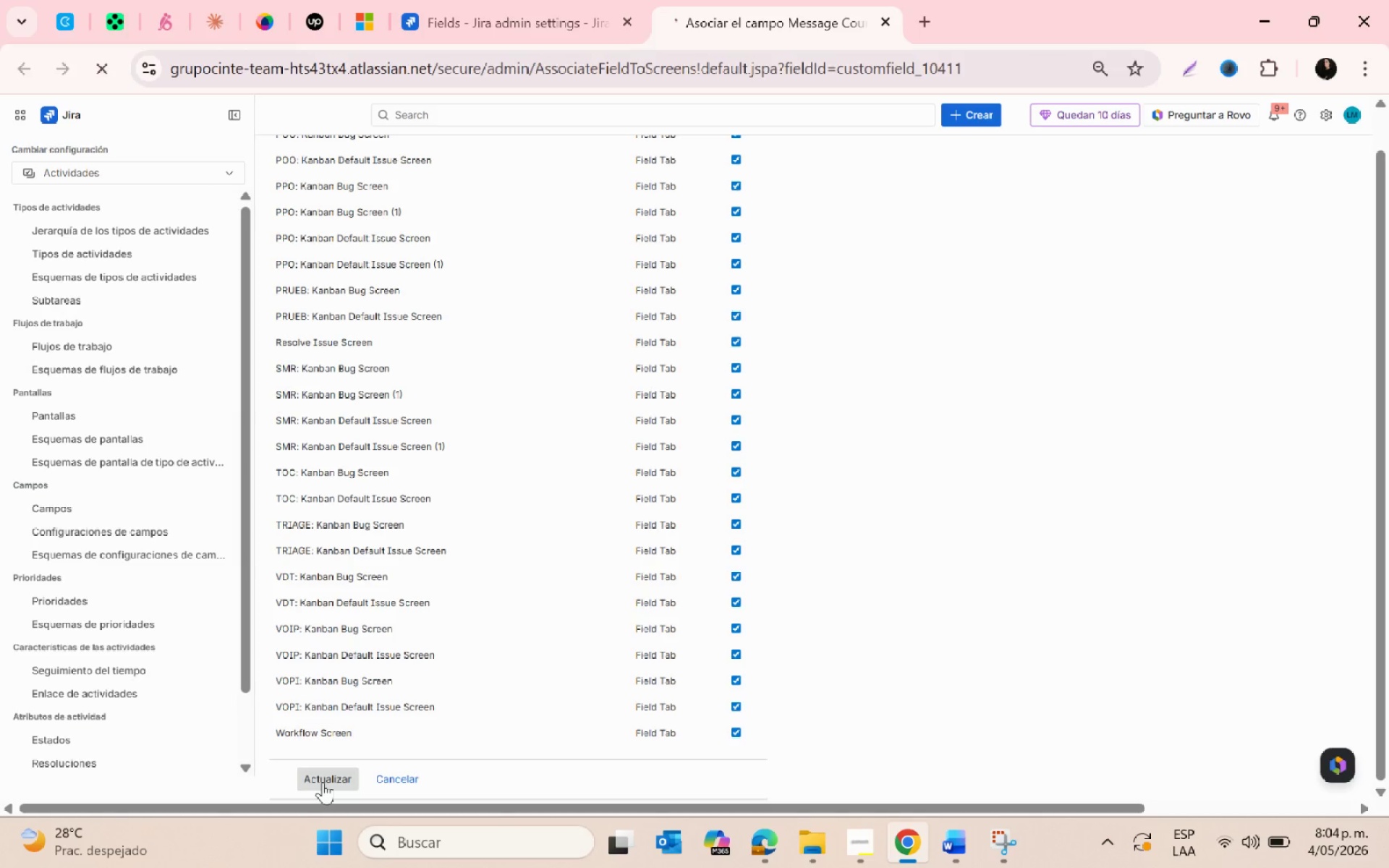 
left_click([511, 9])
 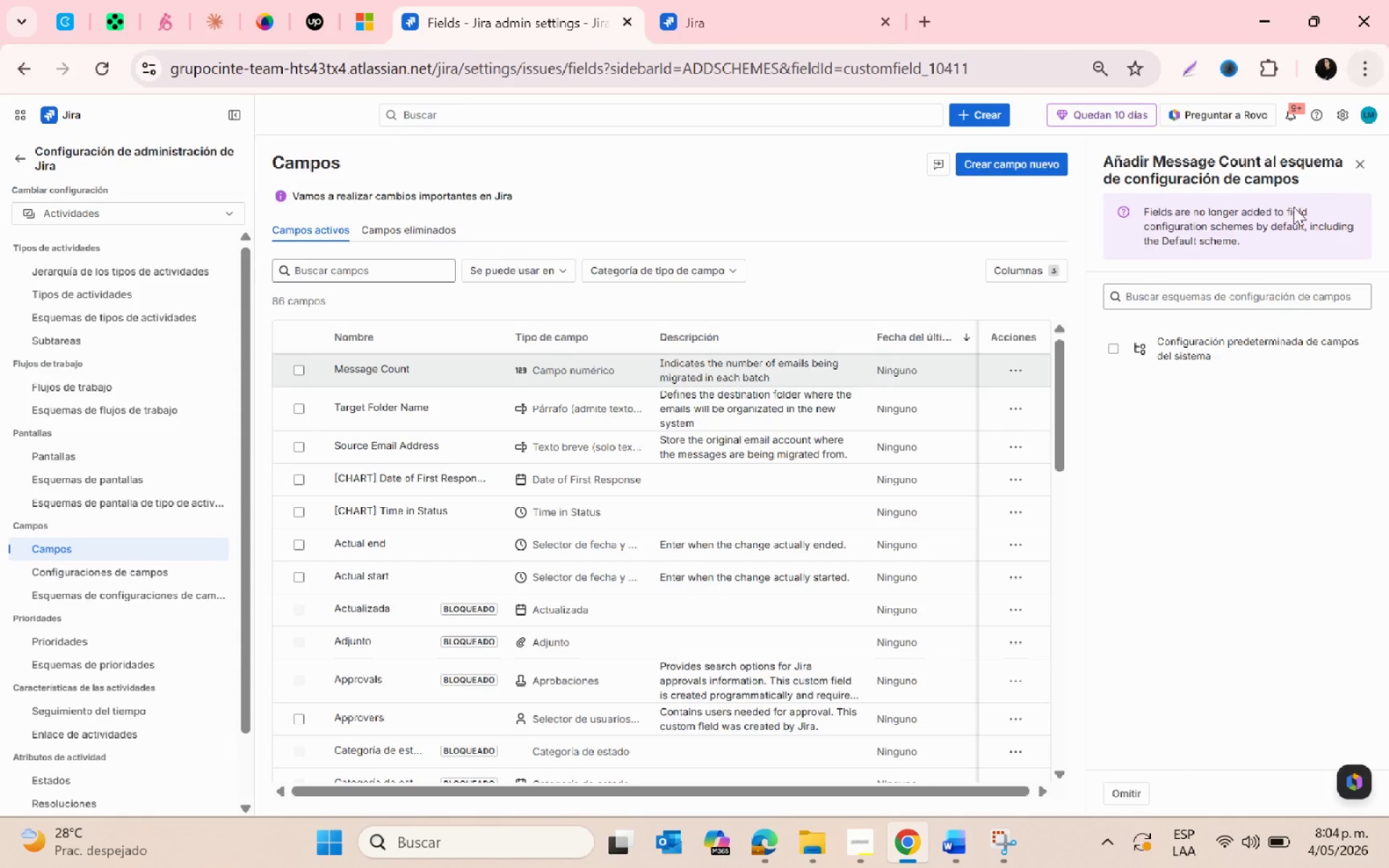 
mouse_move([1341, 158])
 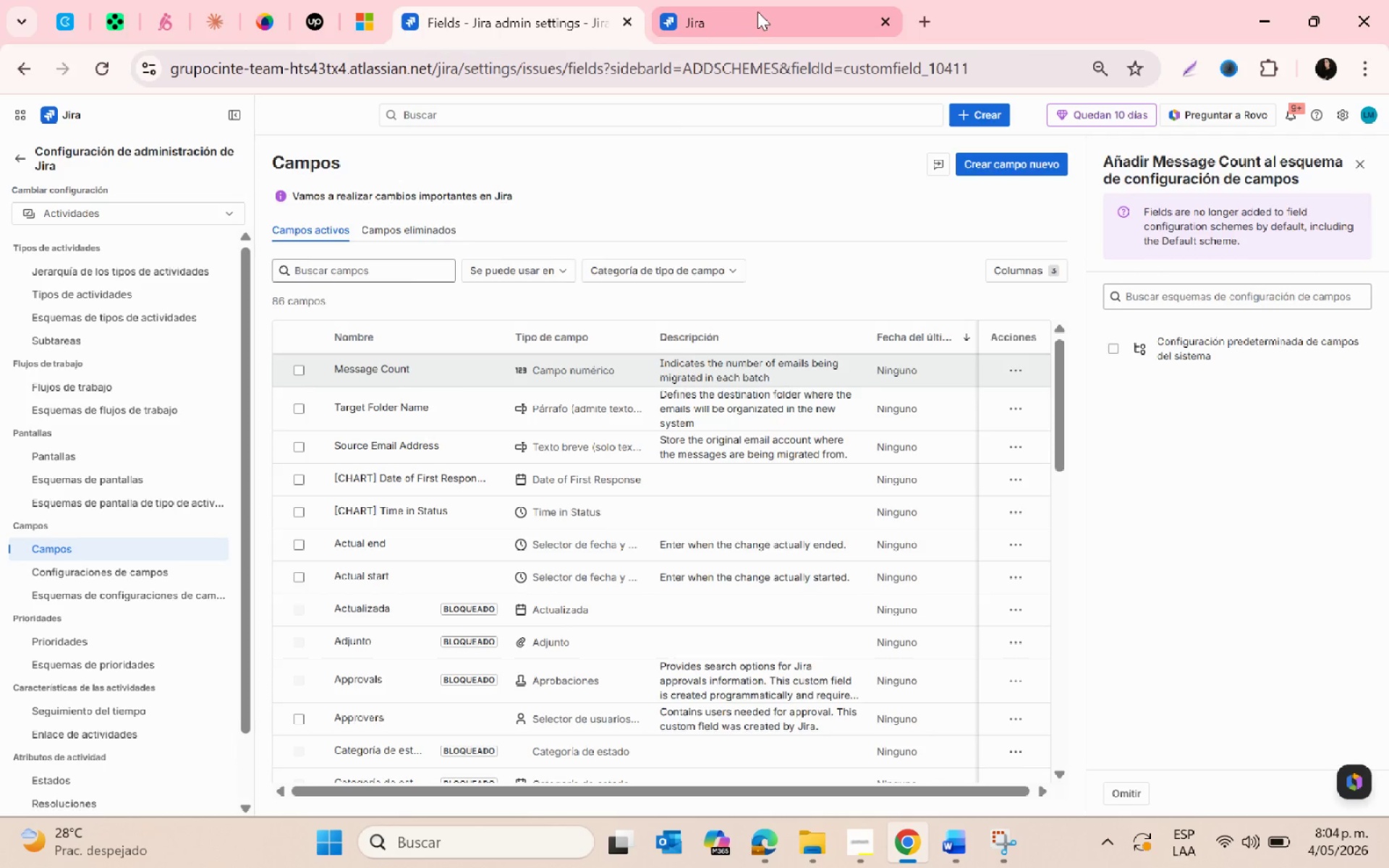 
left_click([757, 11])
 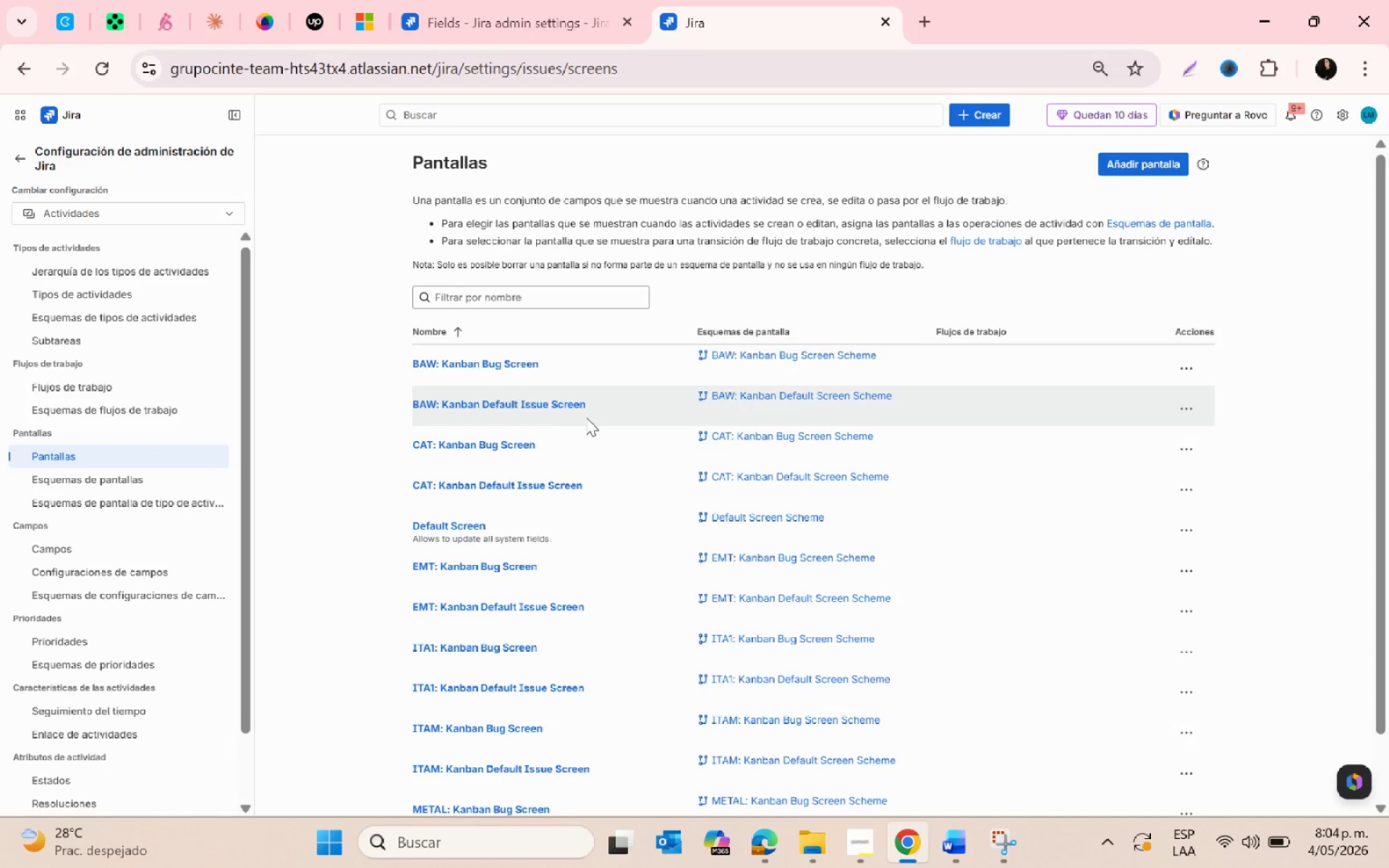 
scroll: coordinate [586, 417], scroll_direction: down, amount: 11.0
 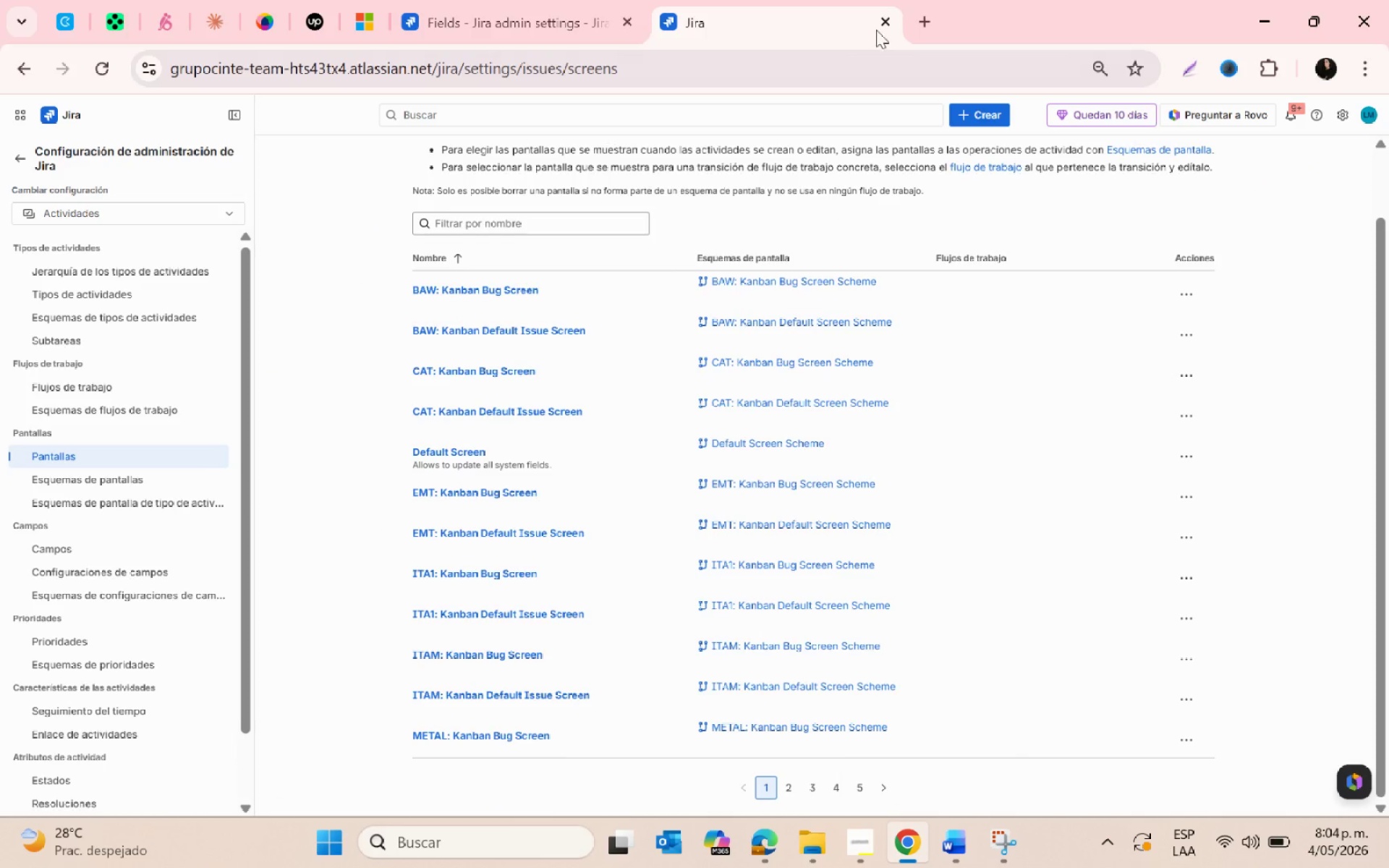 
left_click([881, 20])
 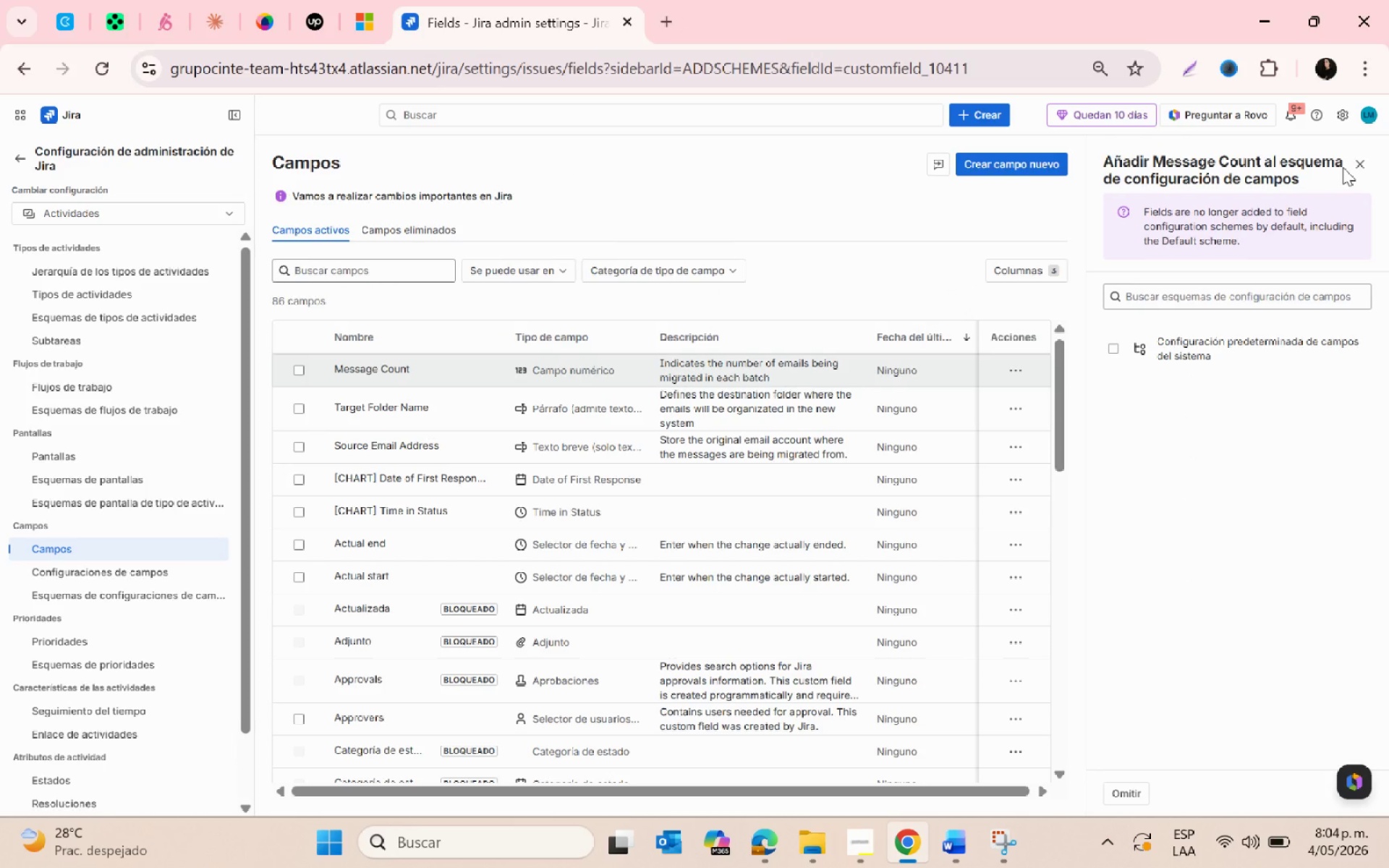 
left_click([1355, 166])
 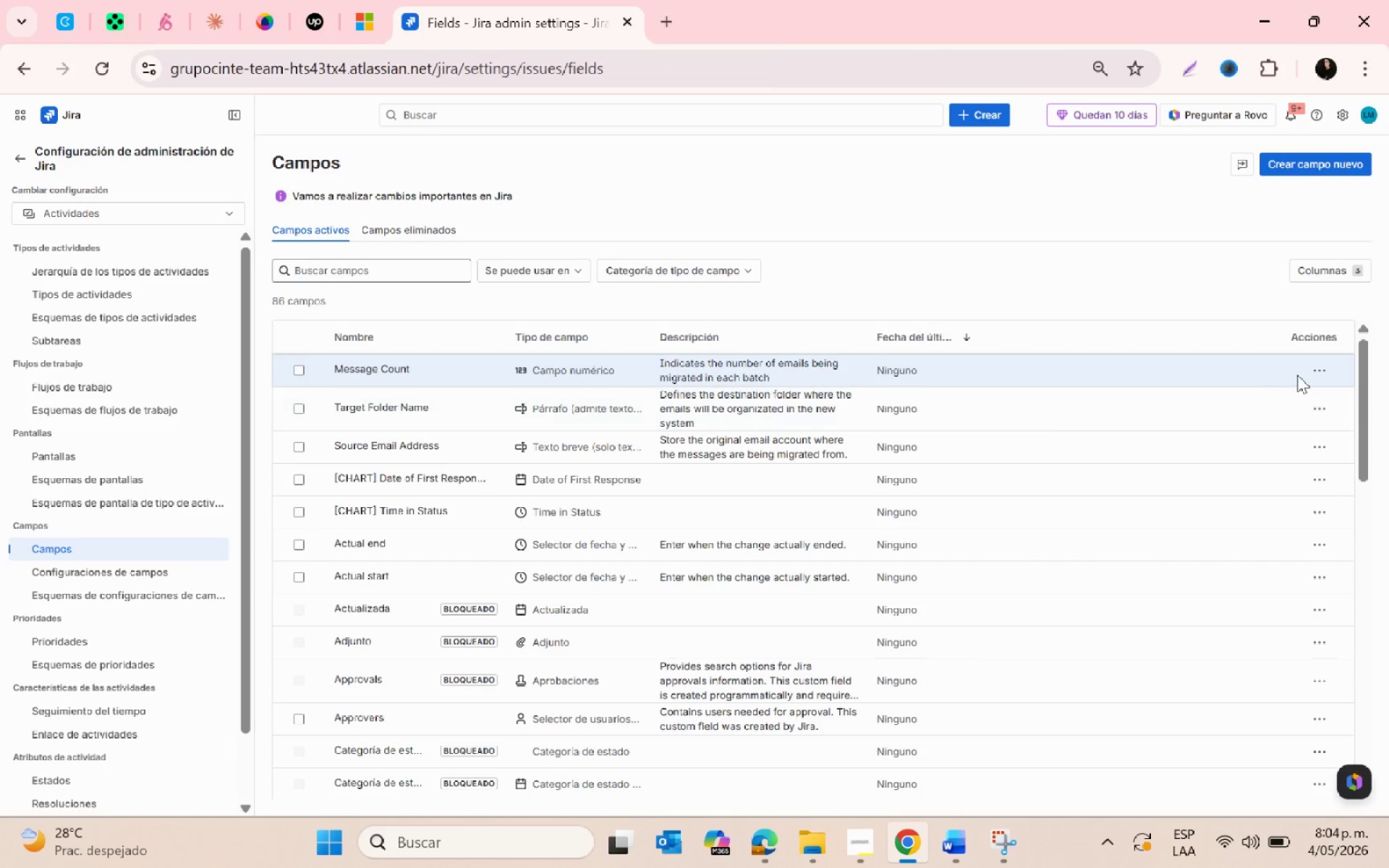 
left_click([1314, 367])
 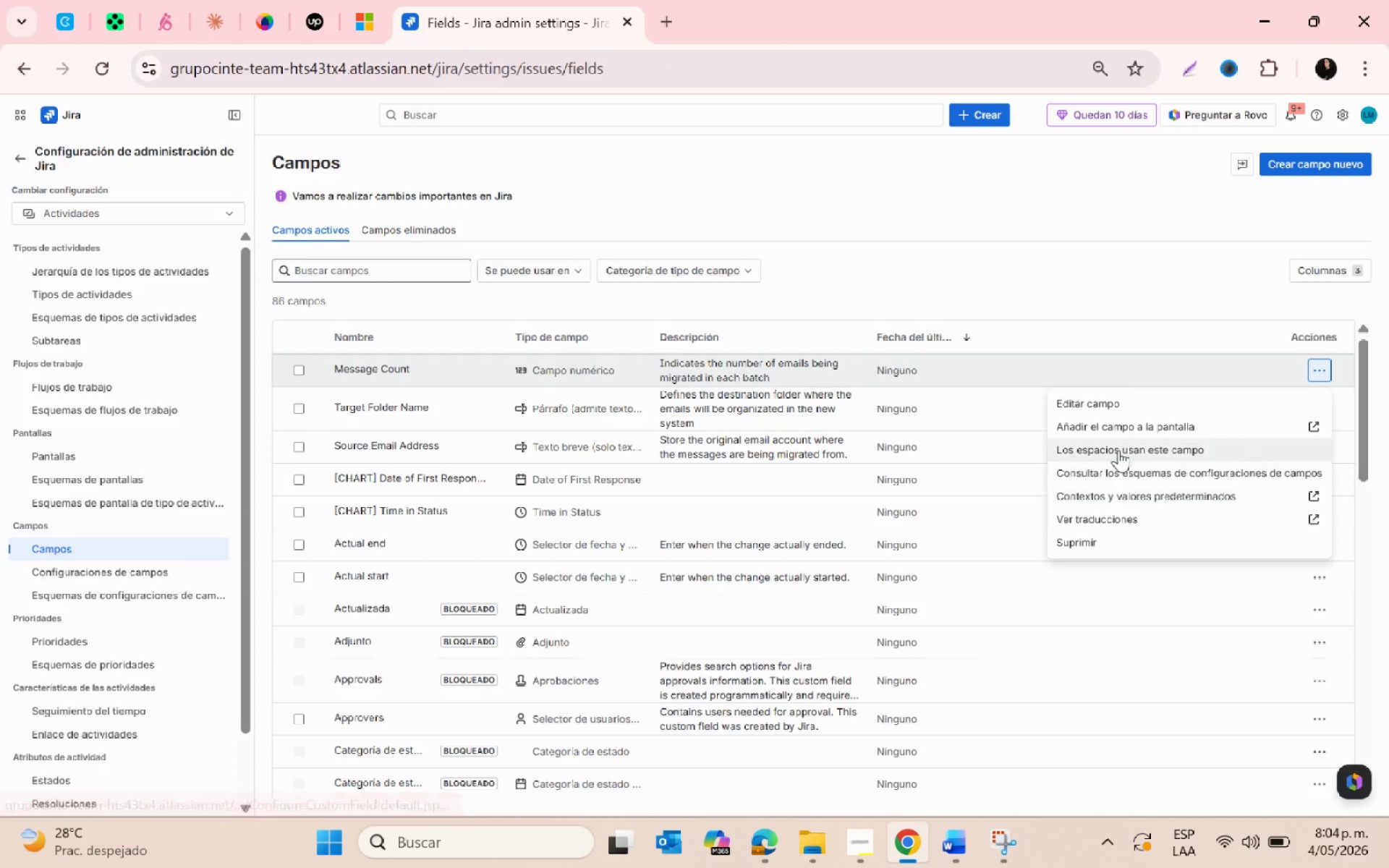 
left_click([1110, 425])
 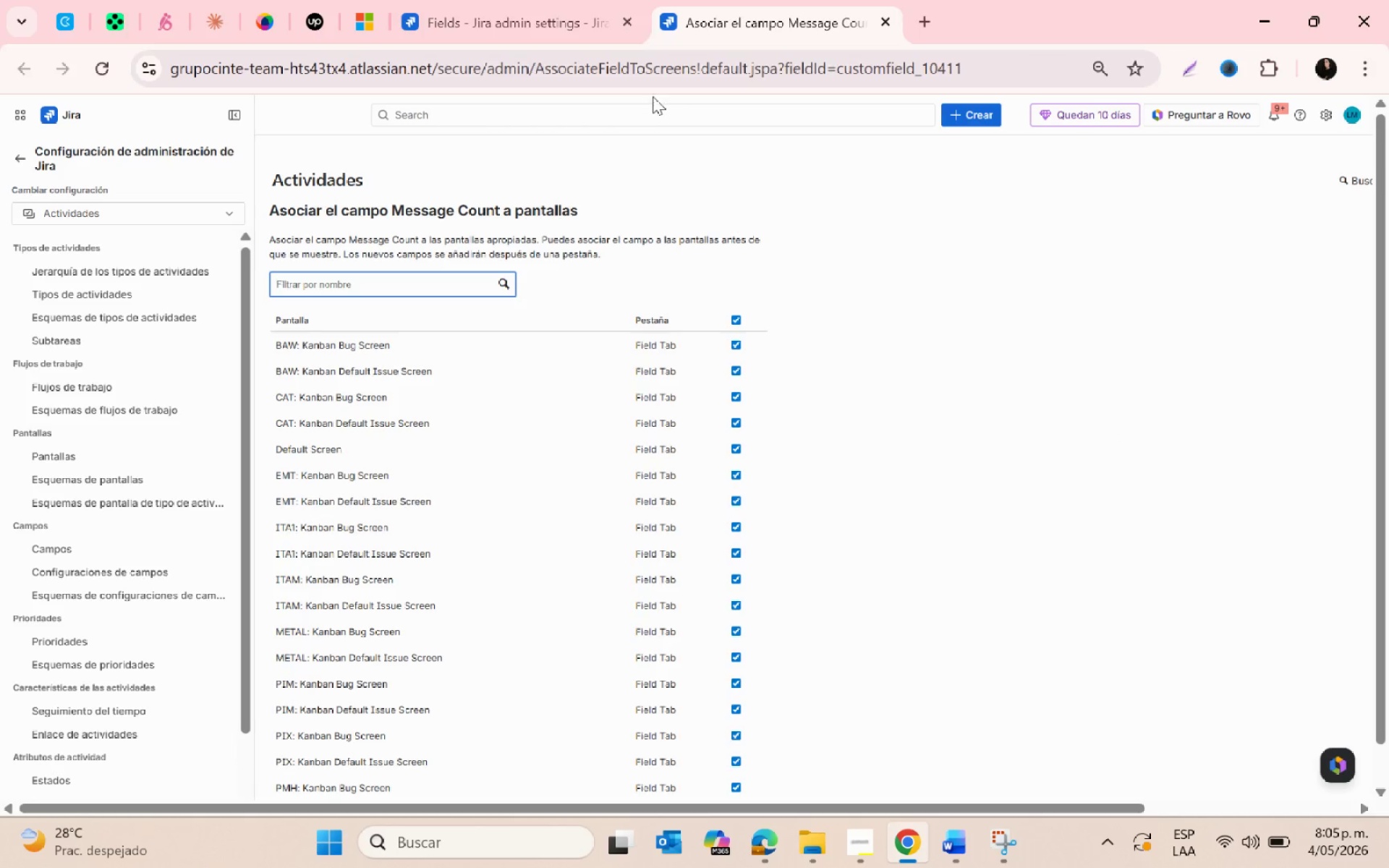 
left_click([882, 28])
 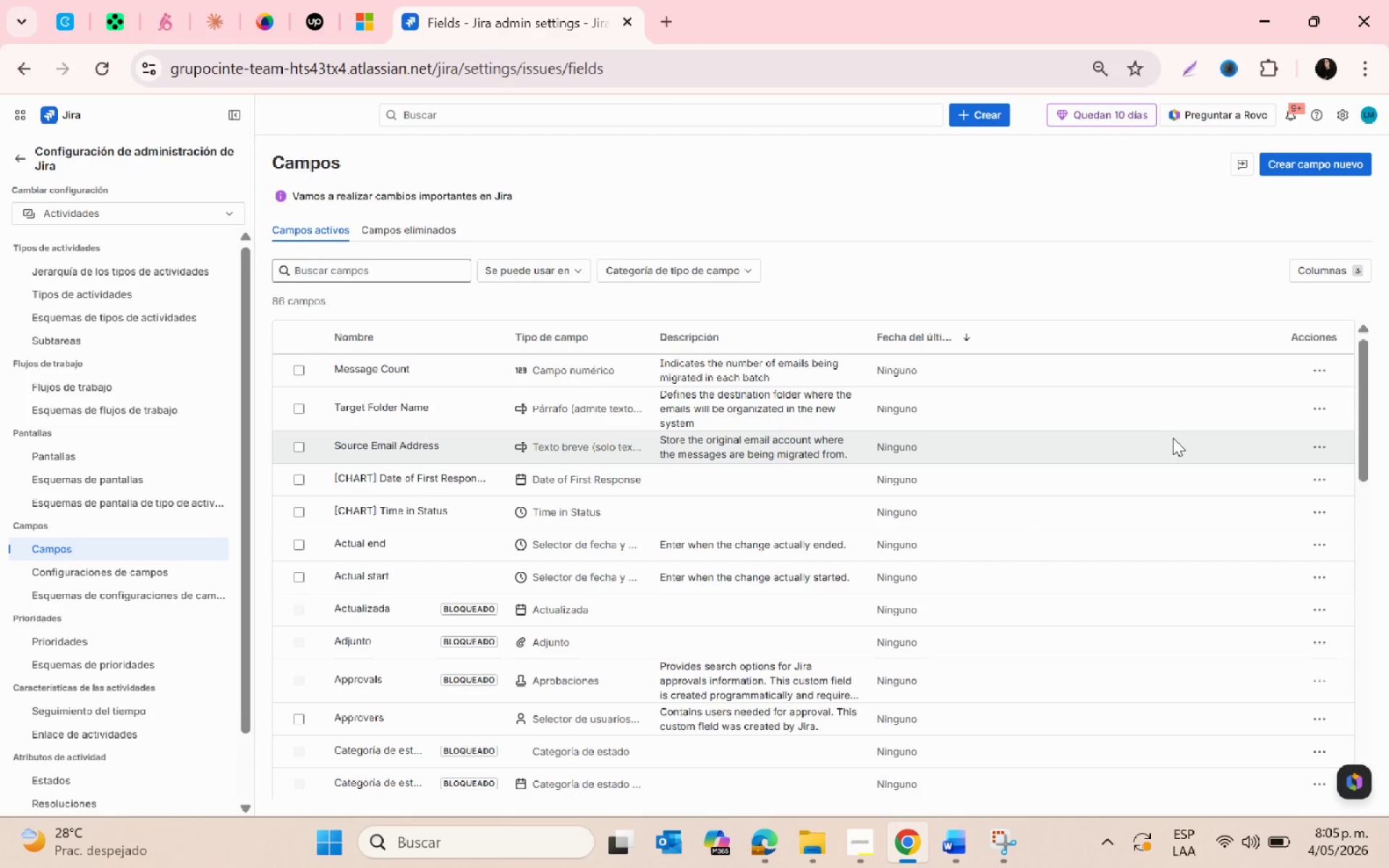 
scroll: coordinate [1167, 444], scroll_direction: down, amount: 1.0
 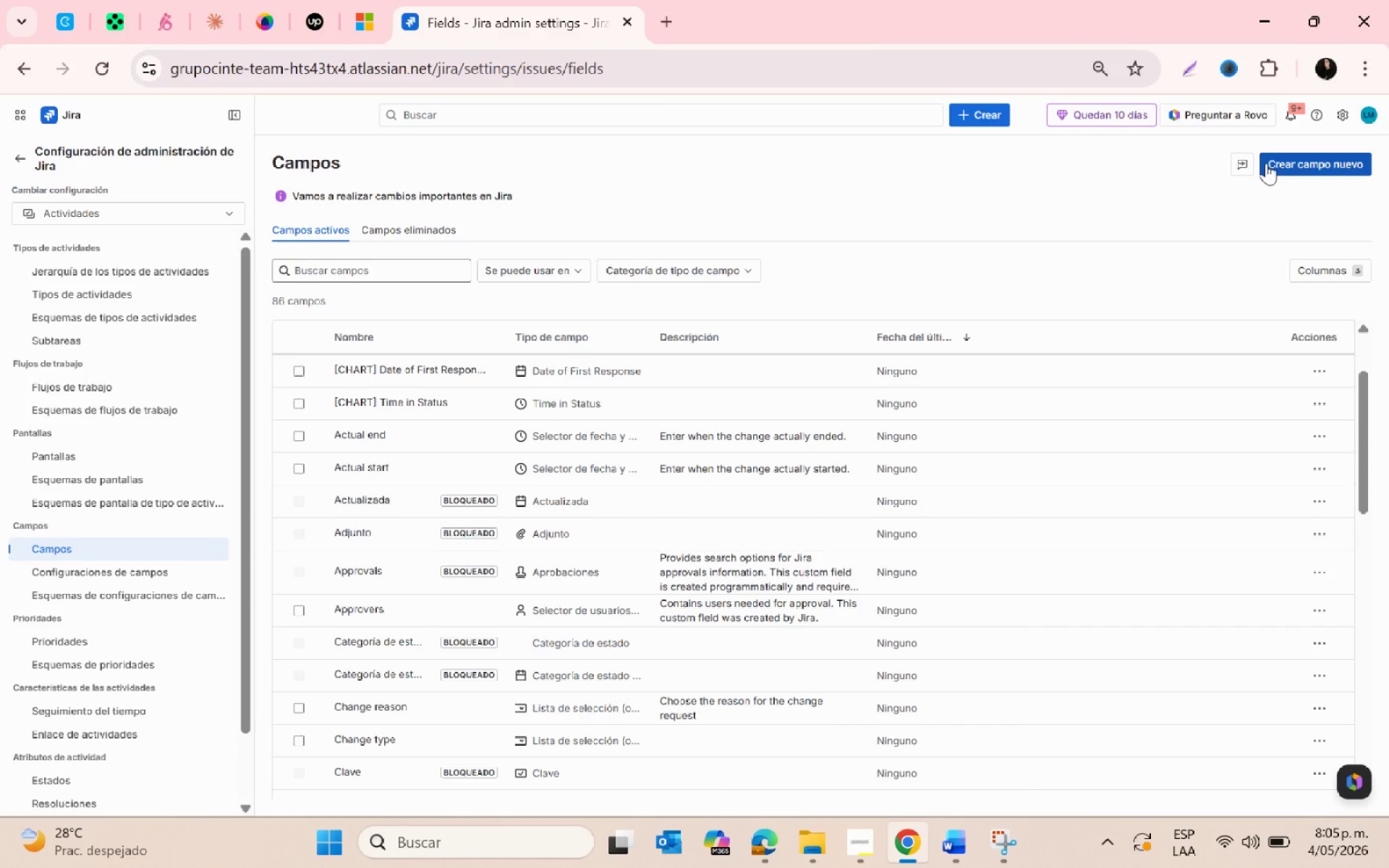 
left_click([1266, 163])
 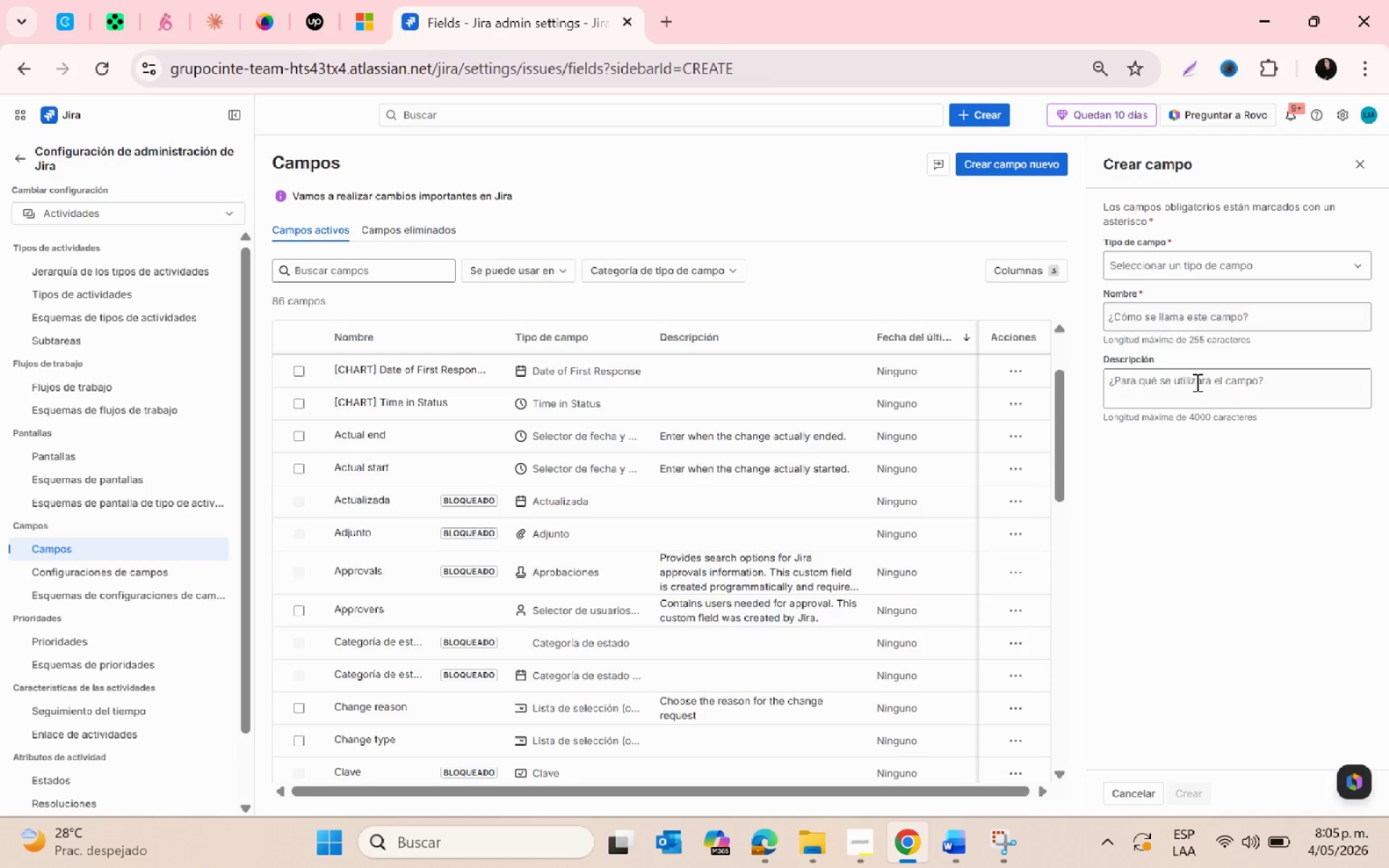 
wait(7.62)
 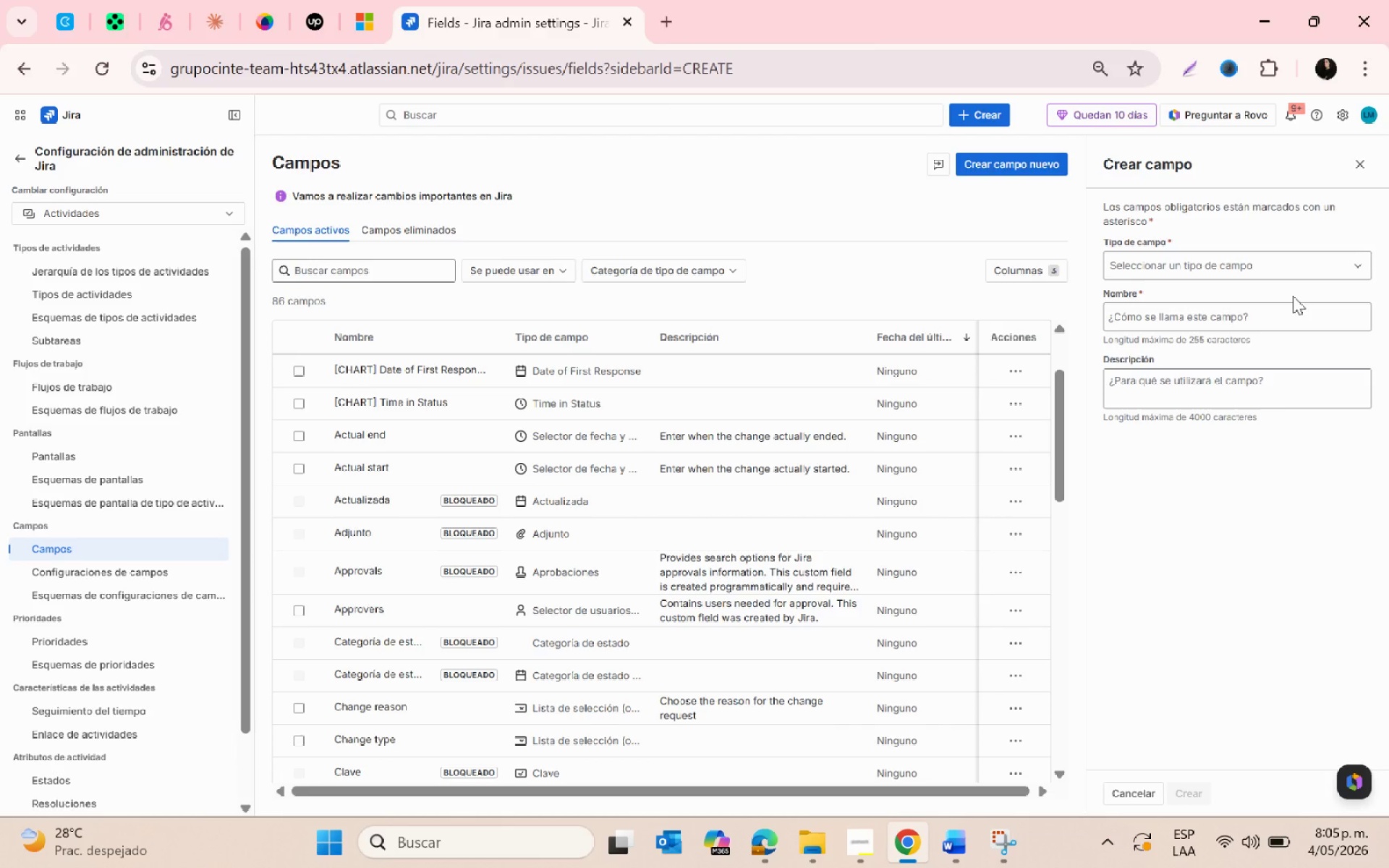 
left_click([1135, 269])
 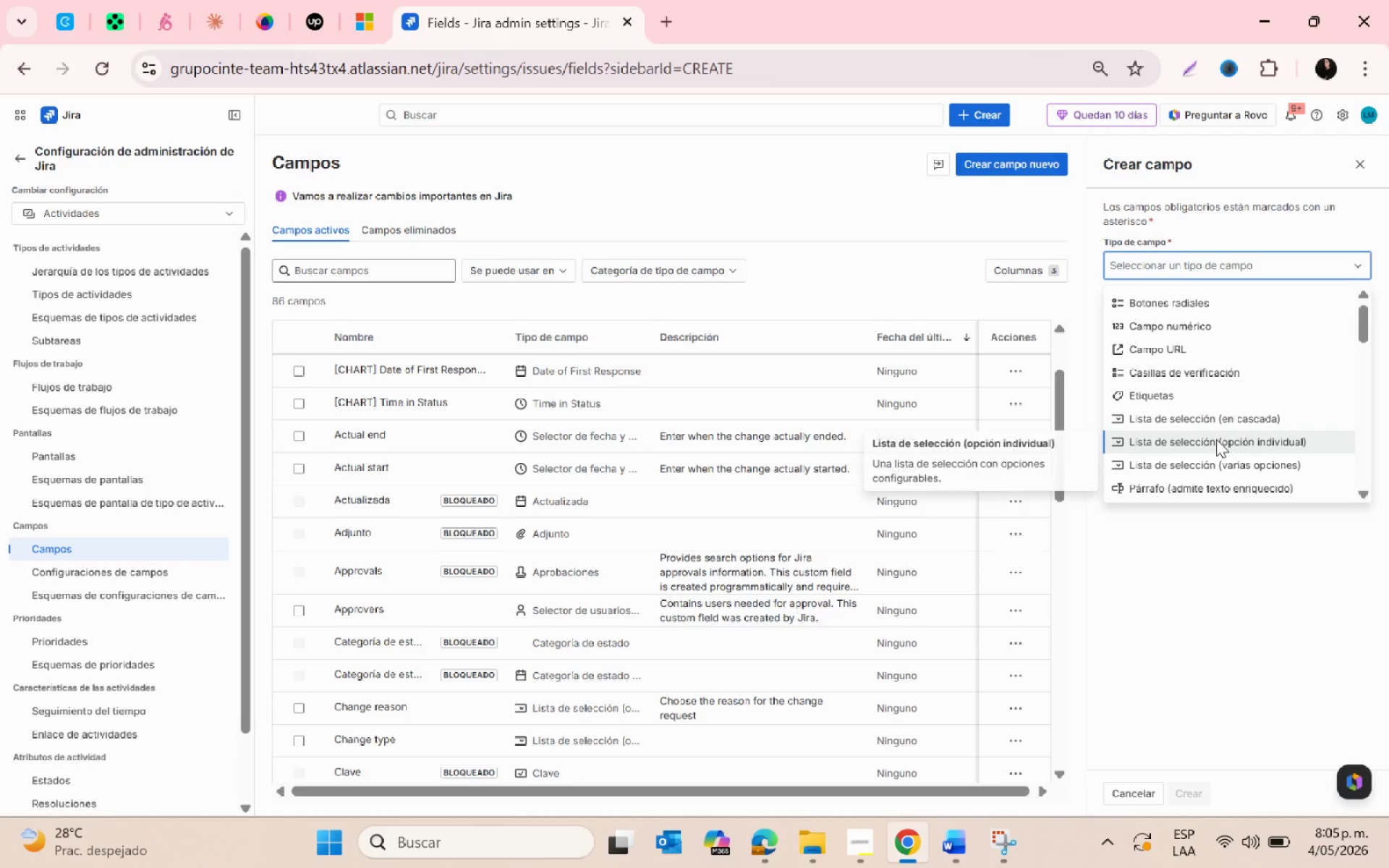 
left_click([1217, 440])
 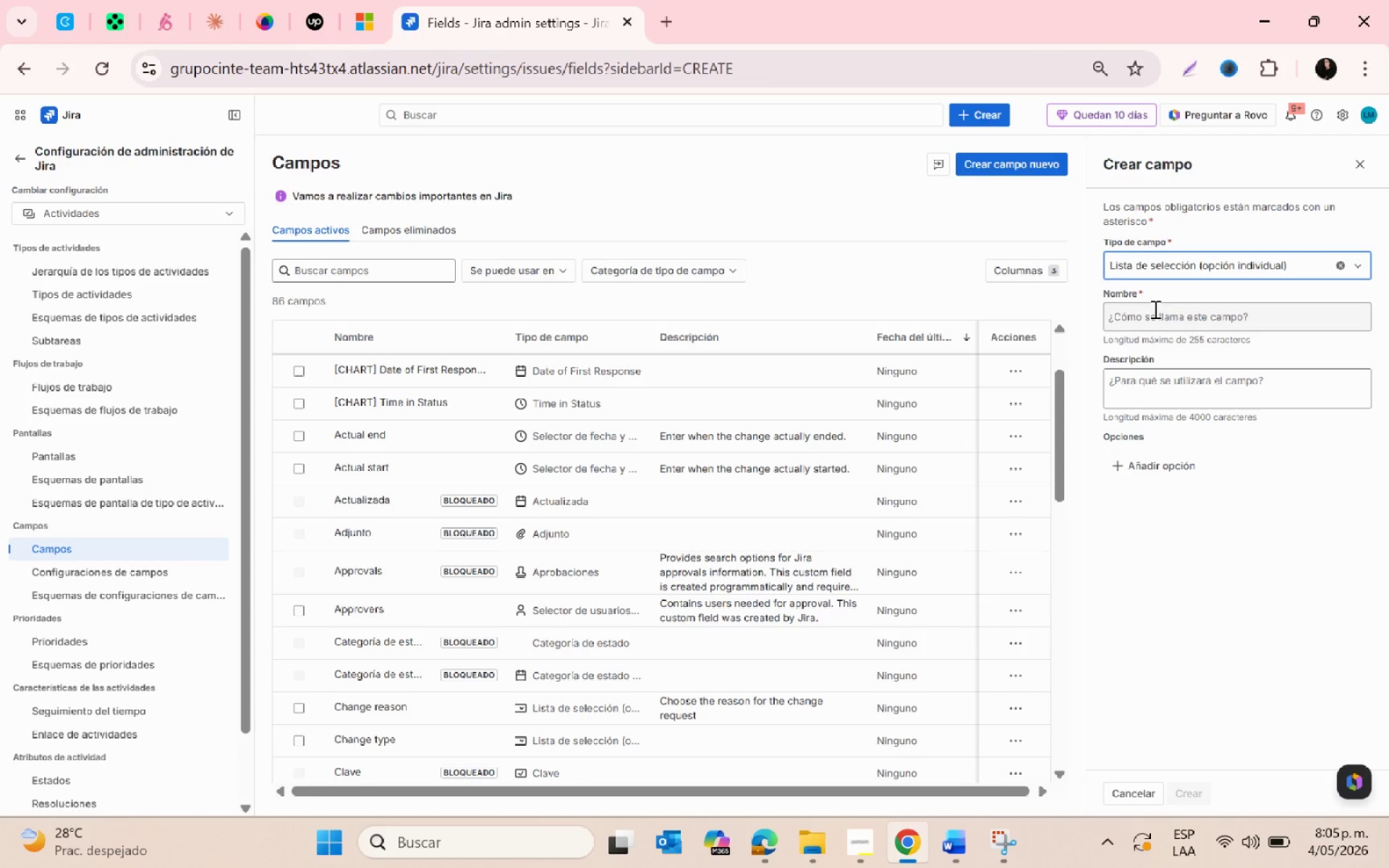 
left_click([1155, 311])
 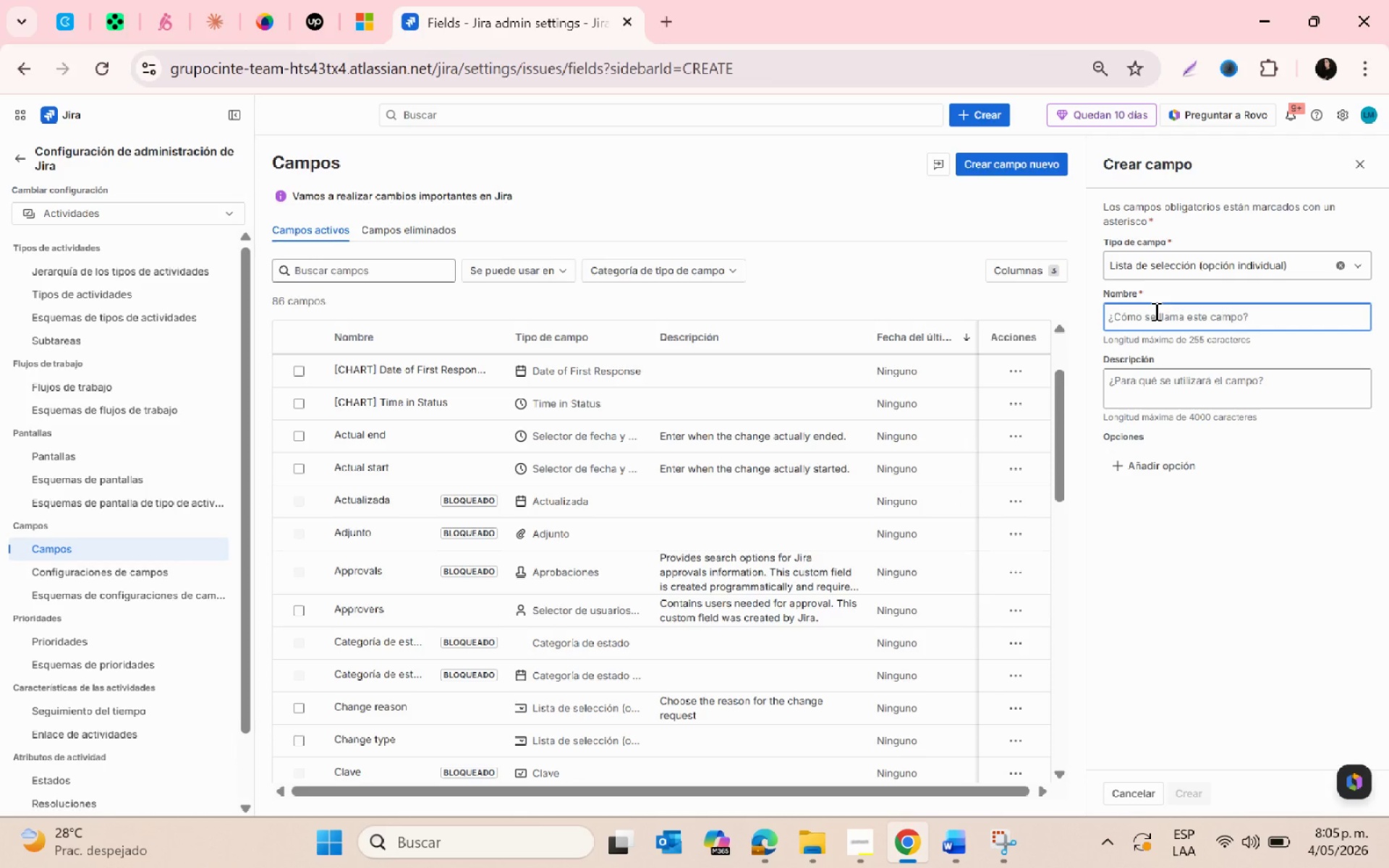 
type(Migration Priority )
 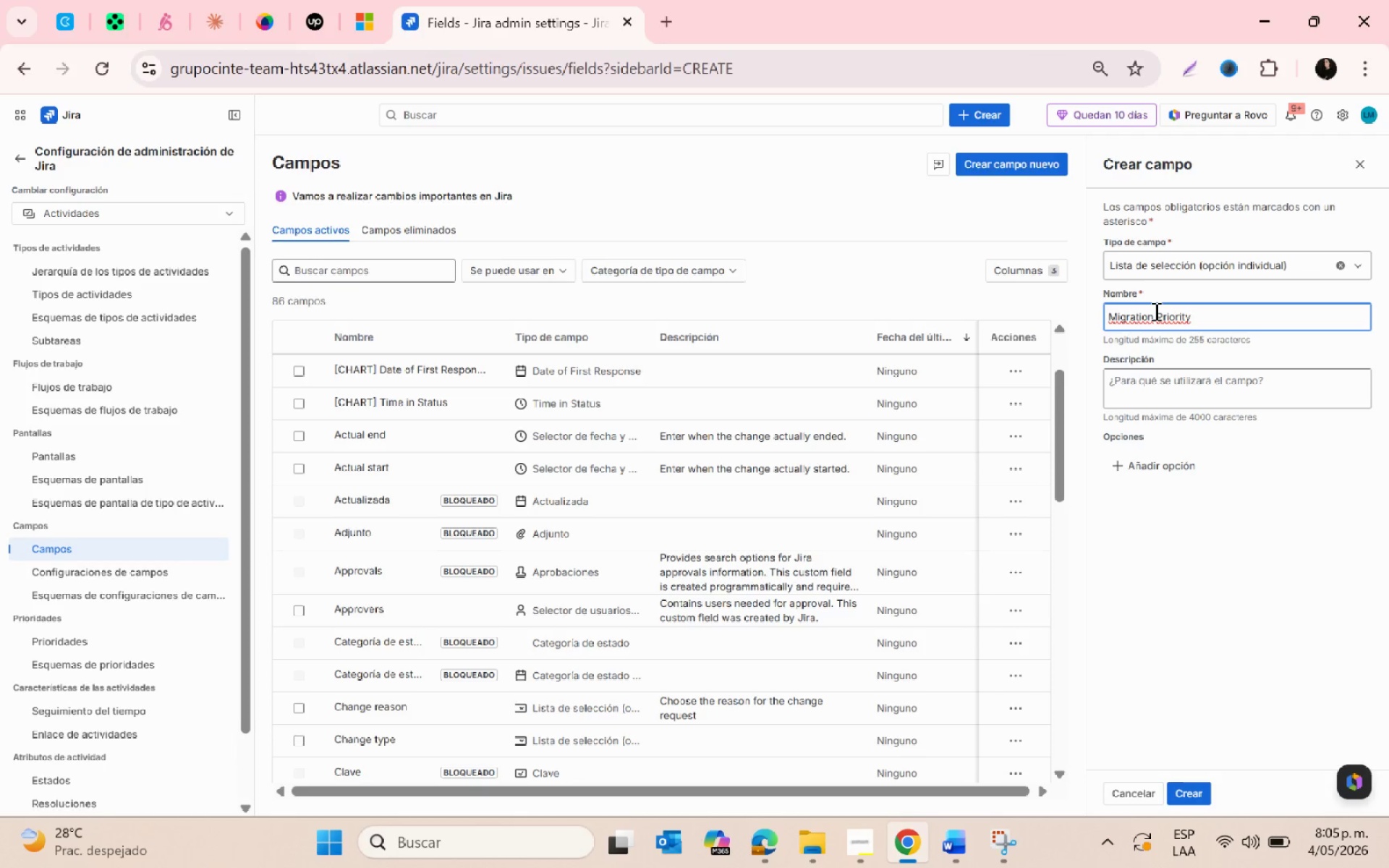 
wait(24.16)
 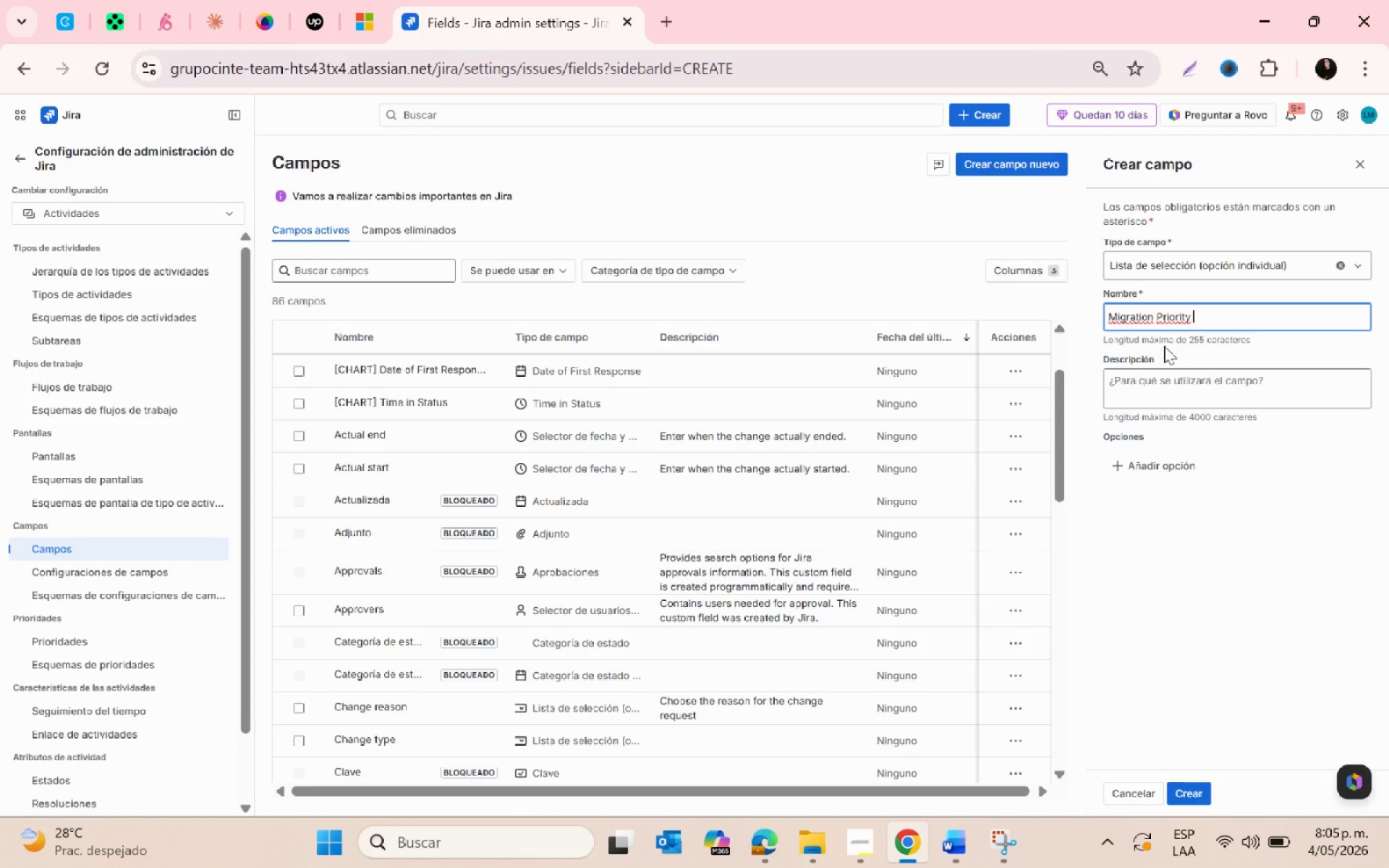 
left_click([1162, 416])
 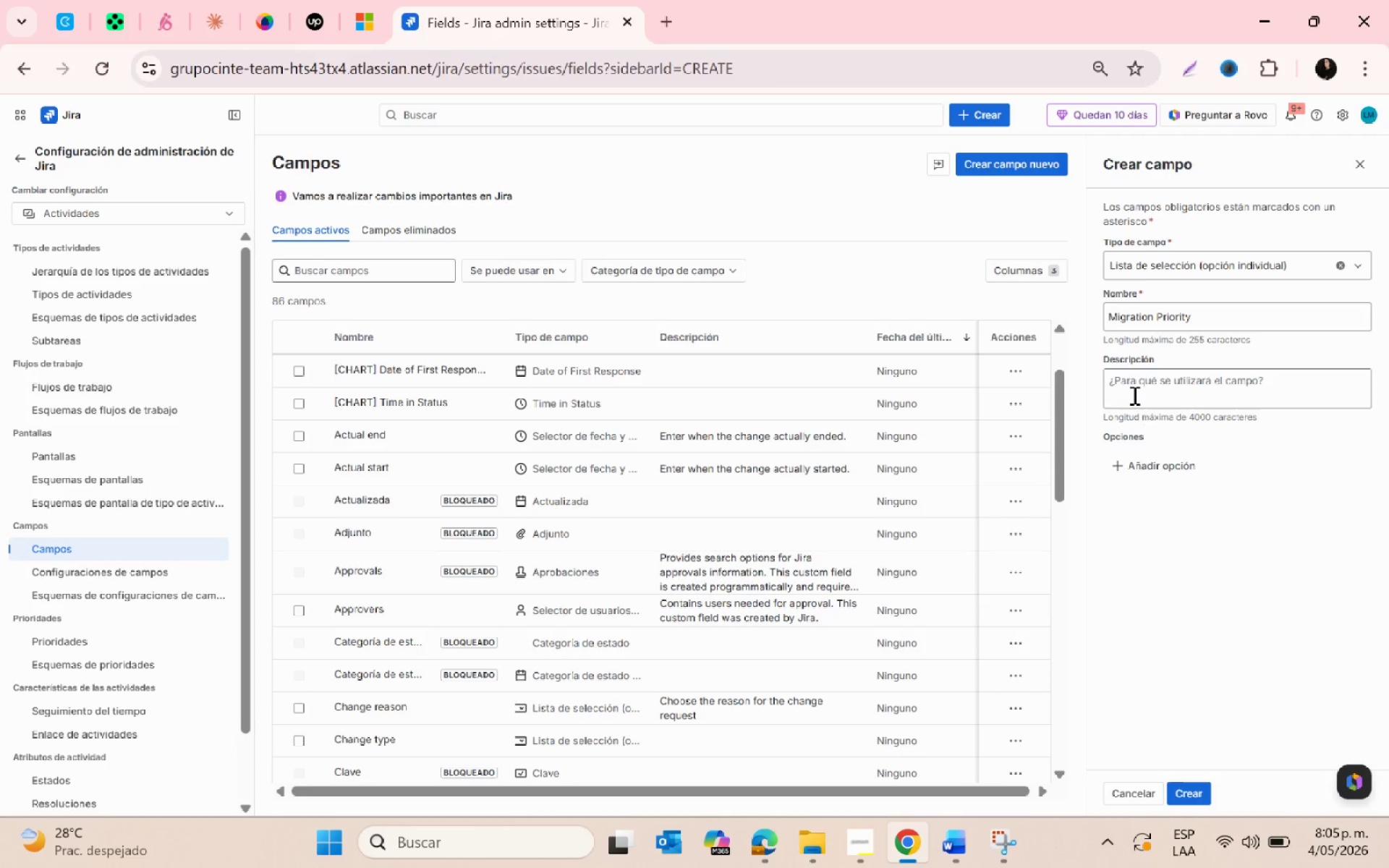 
left_click([1133, 395])
 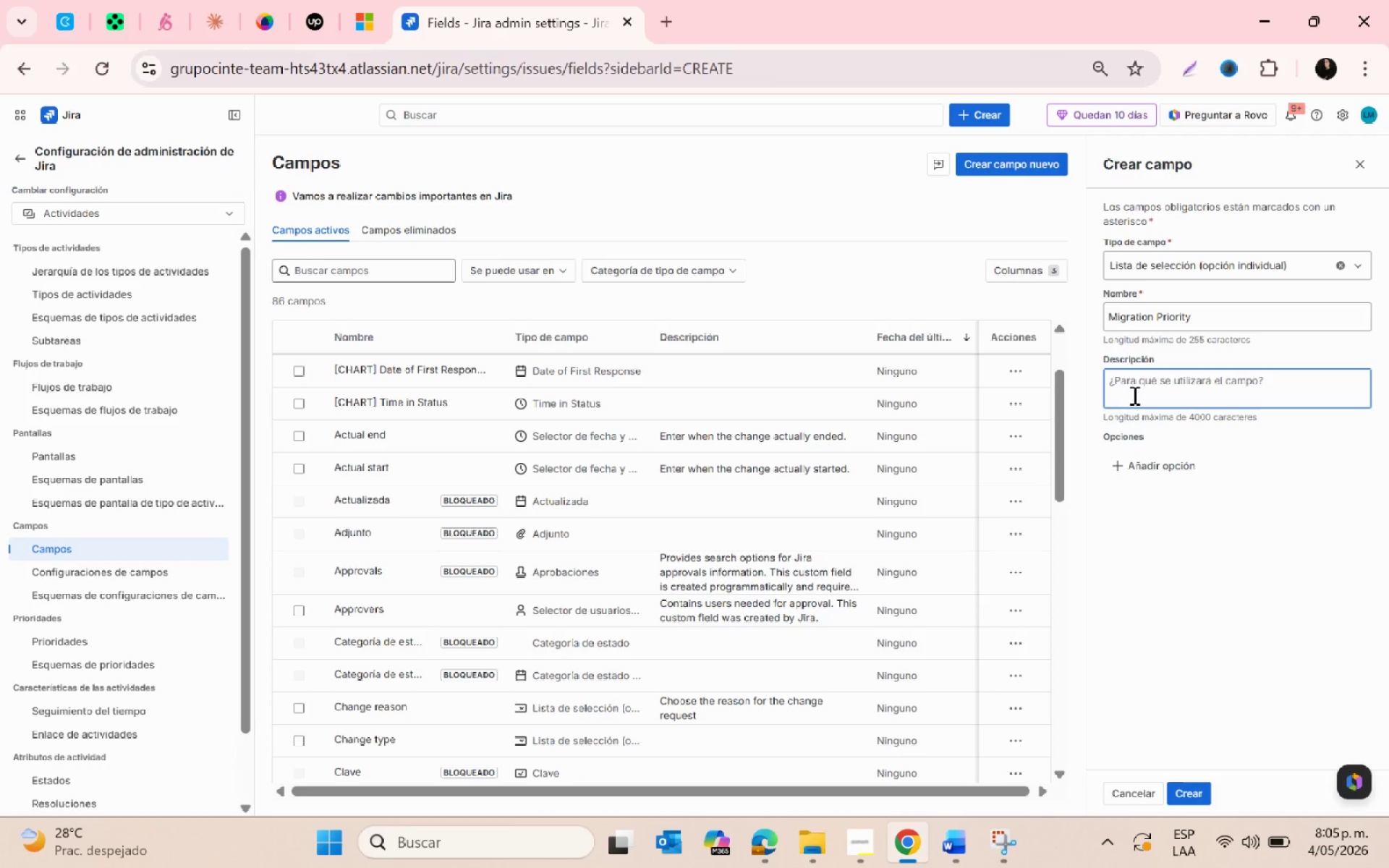 
type(represents the urgency level of the migration tasl)
key(Backspace)
type(k)
 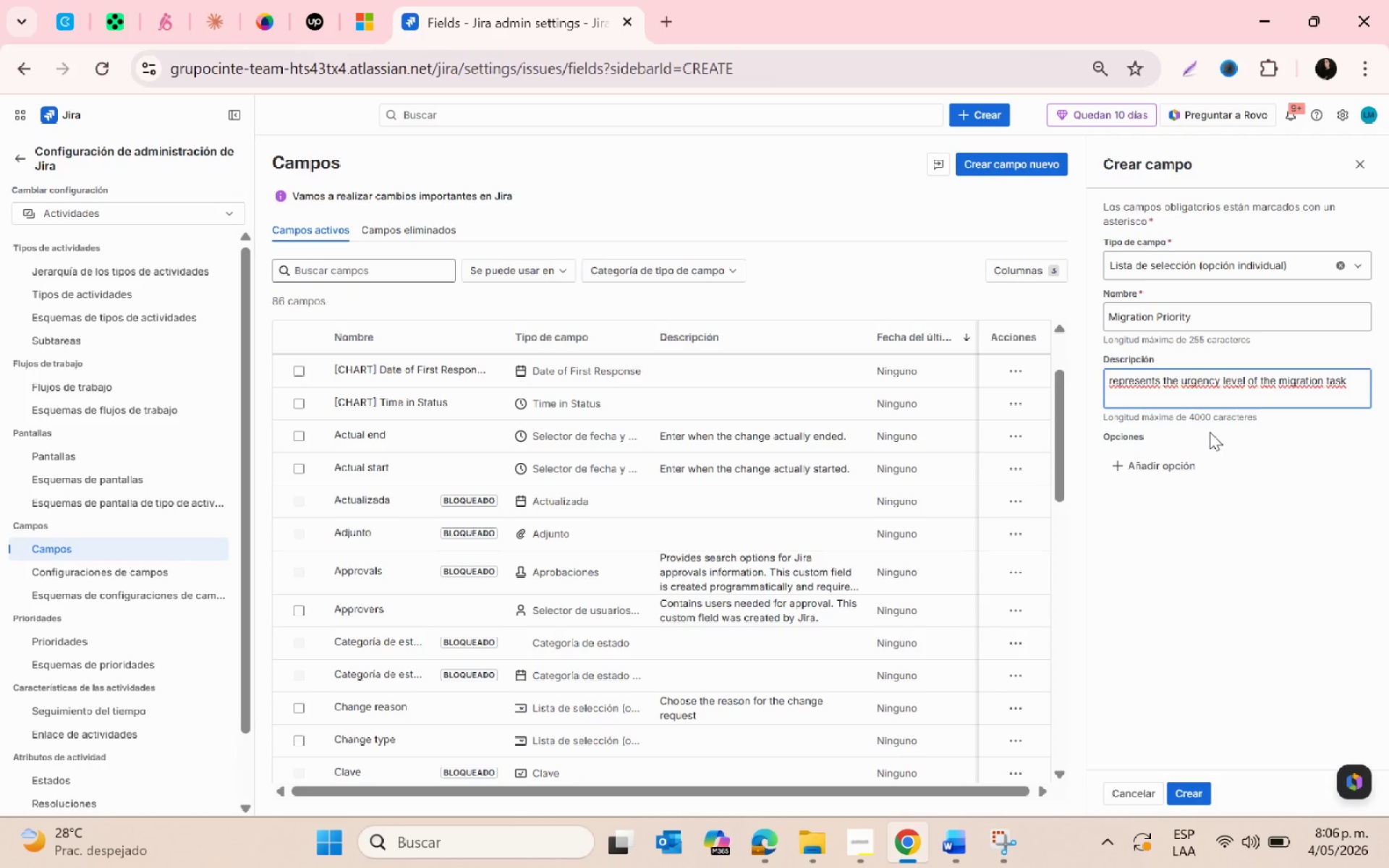 
left_click([1168, 467])
 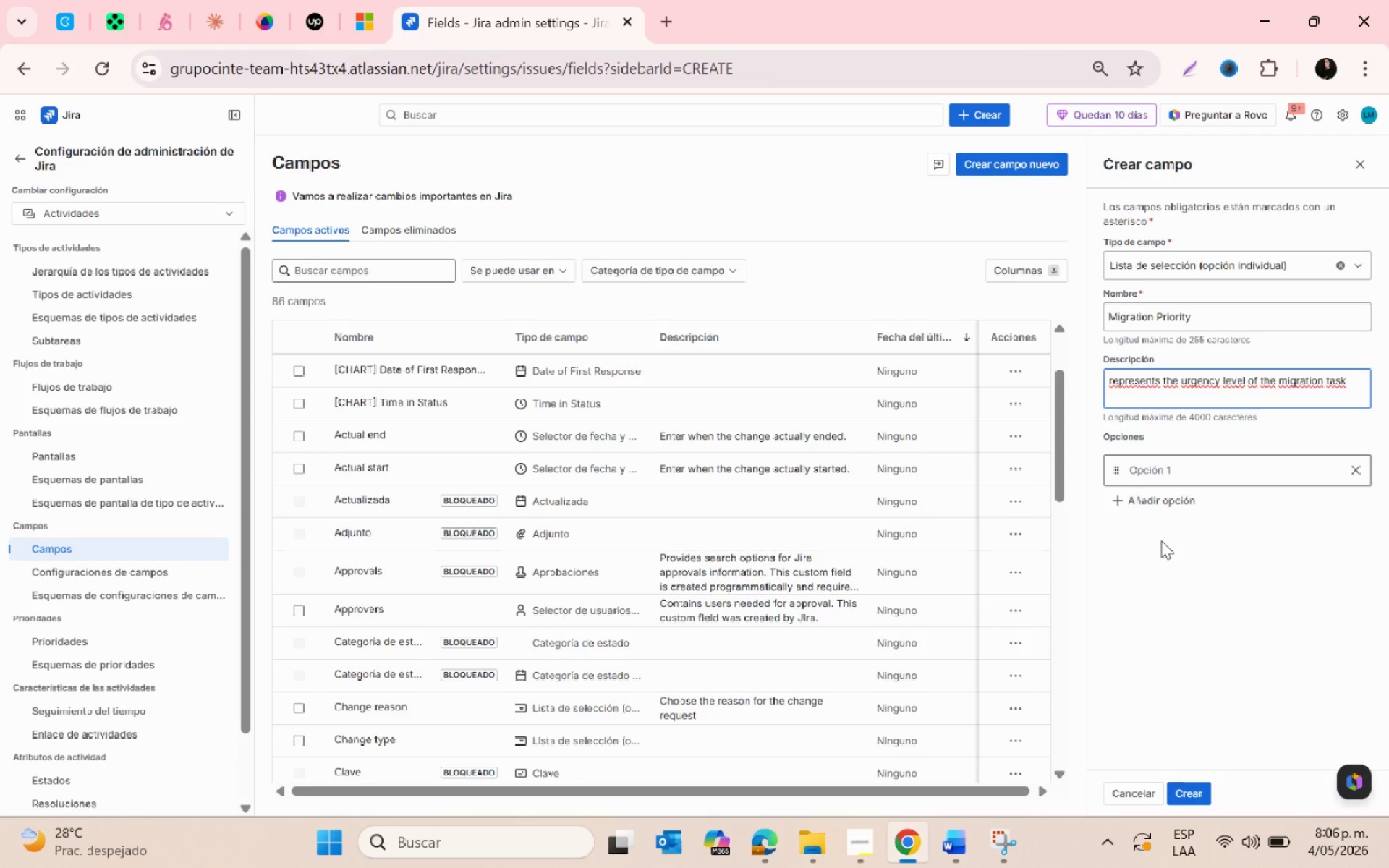 
left_click([1131, 472])
 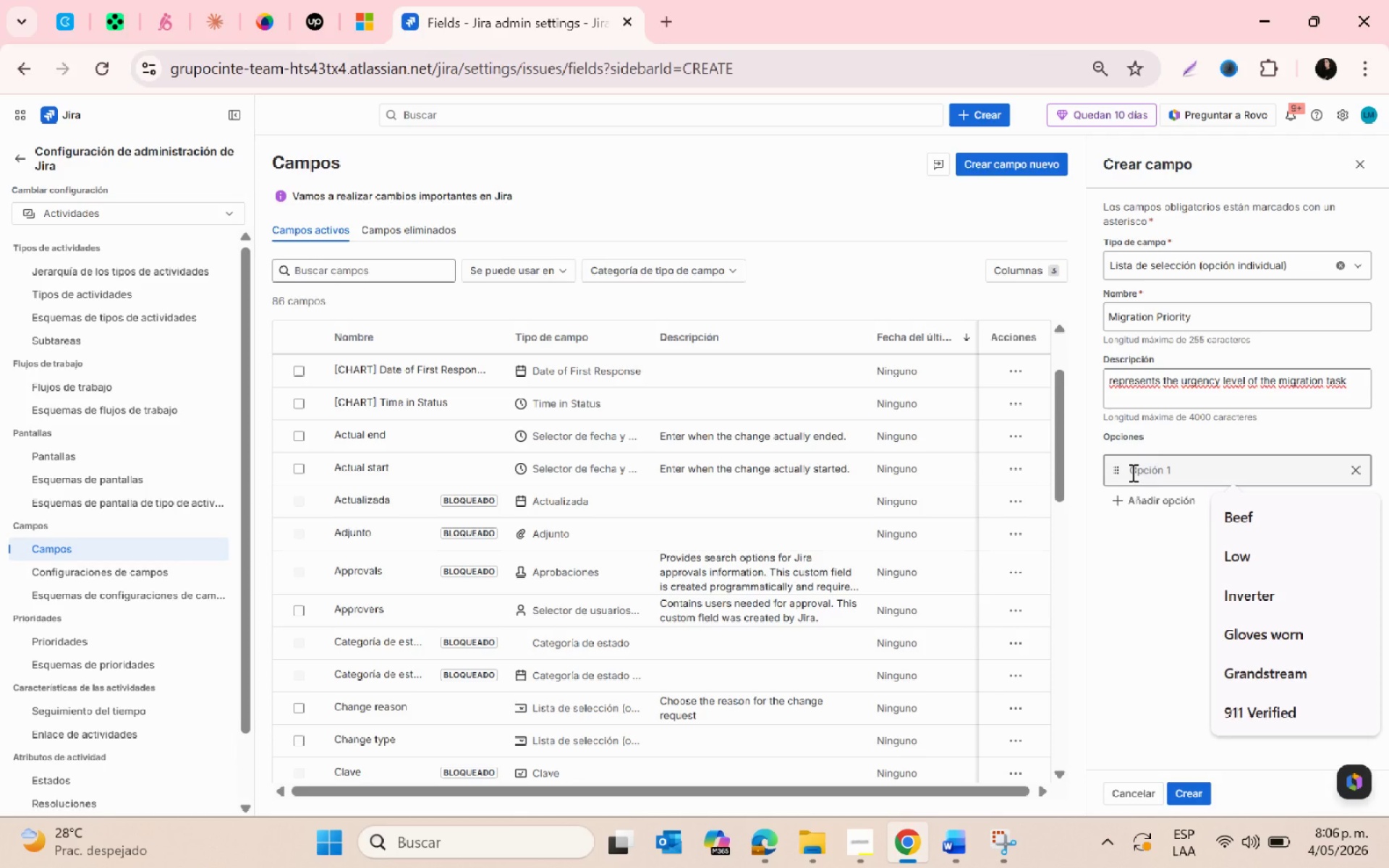 
type(Hih)
key(Backspace)
type(gh)
 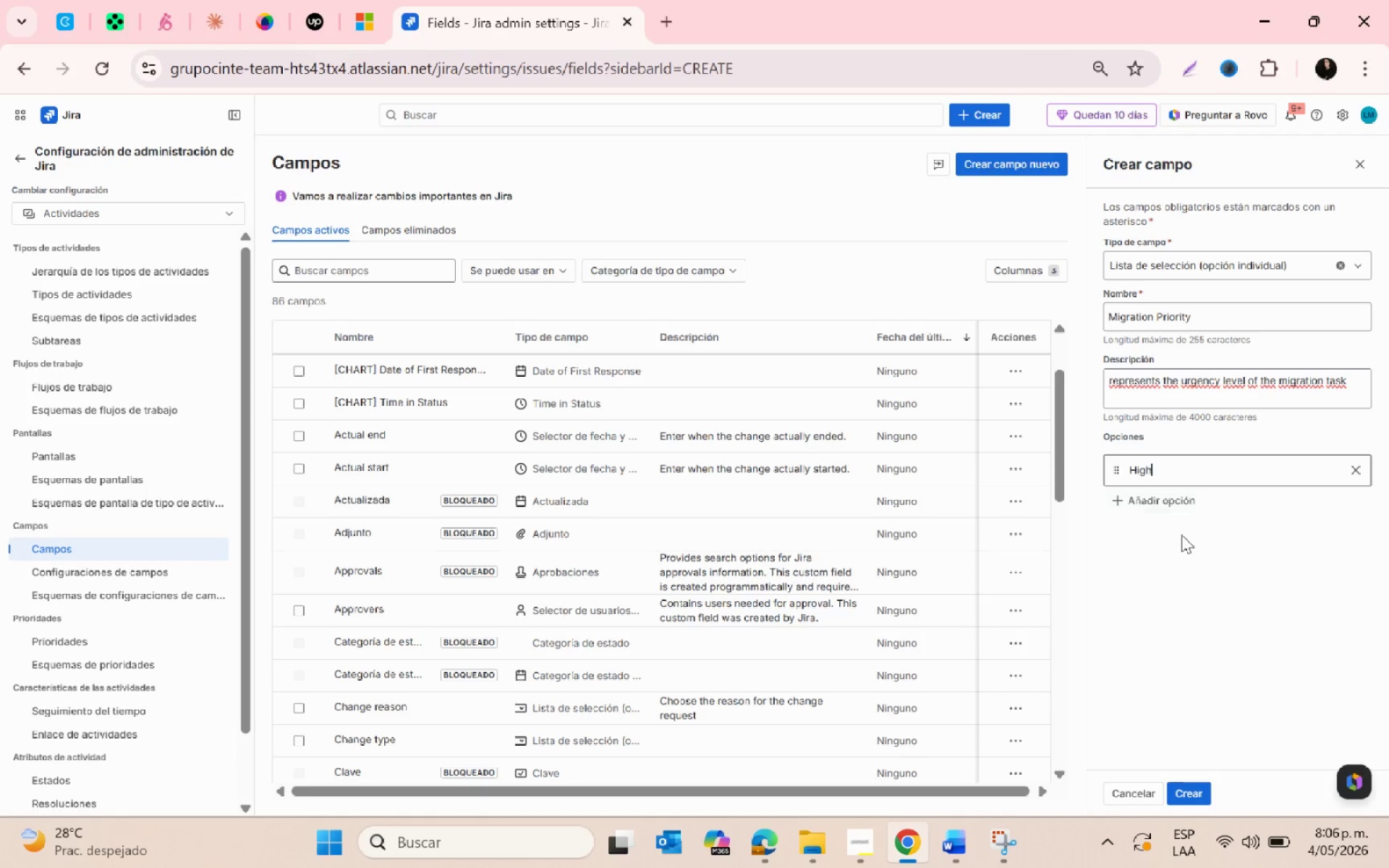 
left_click([1165, 499])
 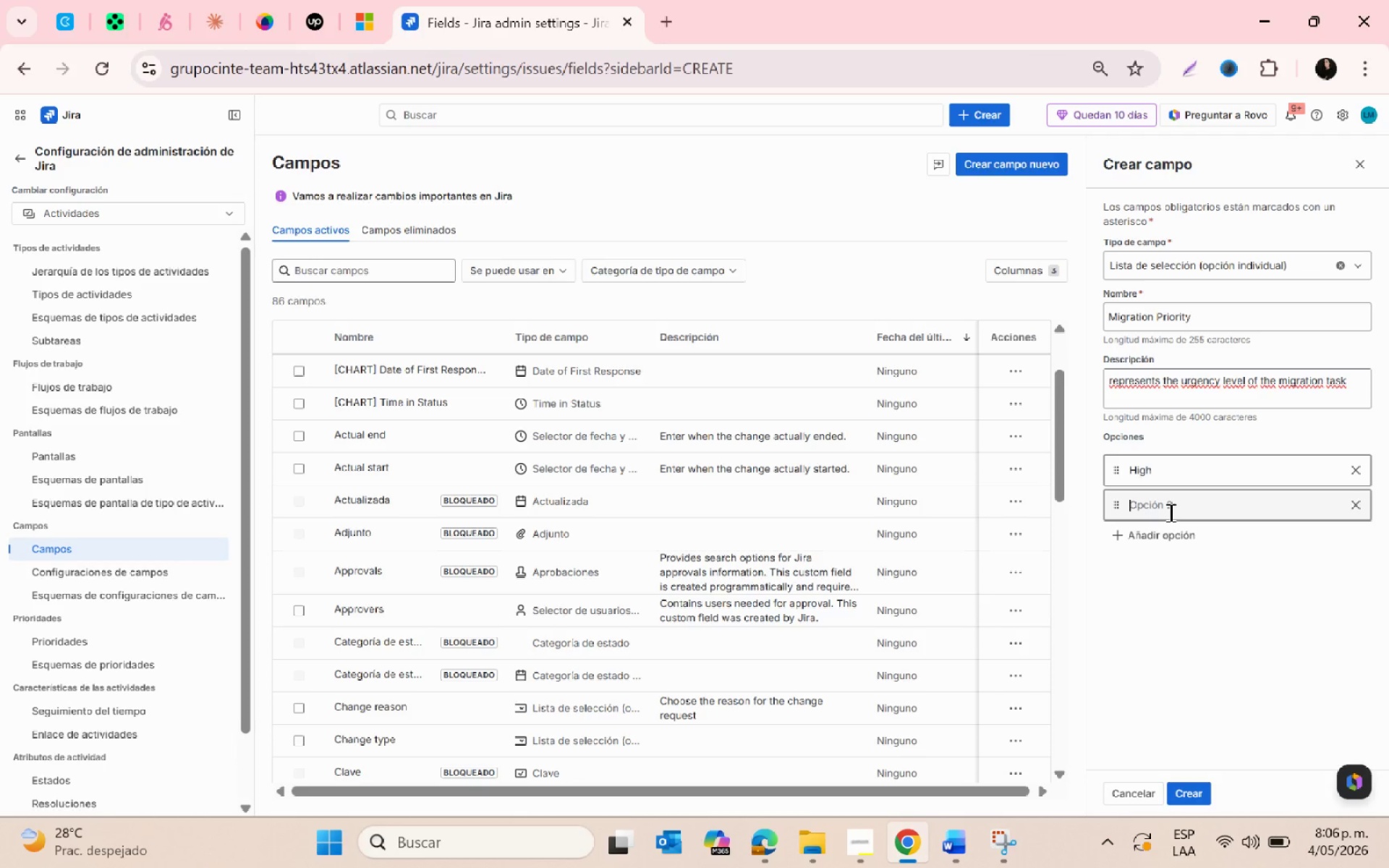 
left_click([1169, 512])
 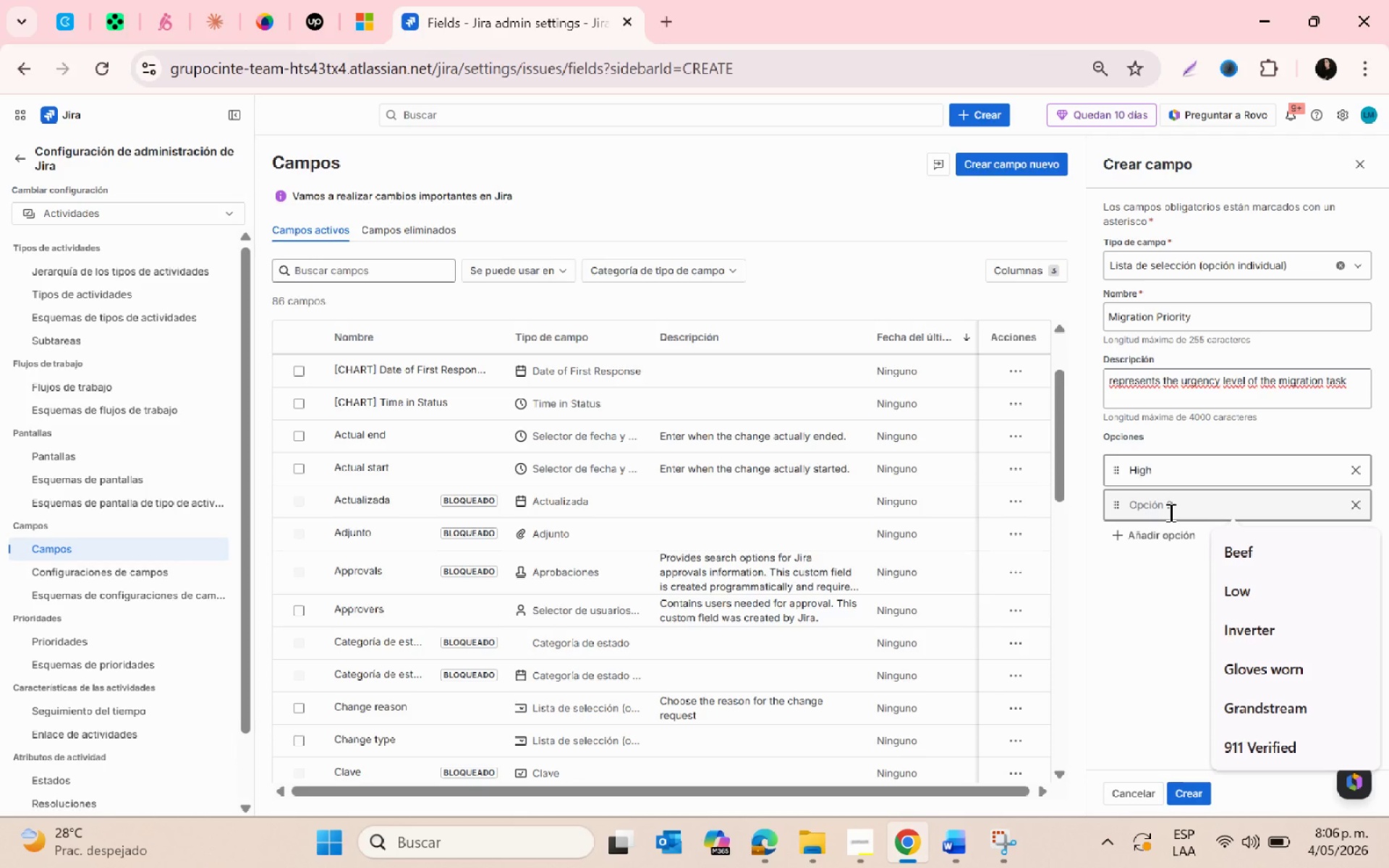 
type(Medium )
 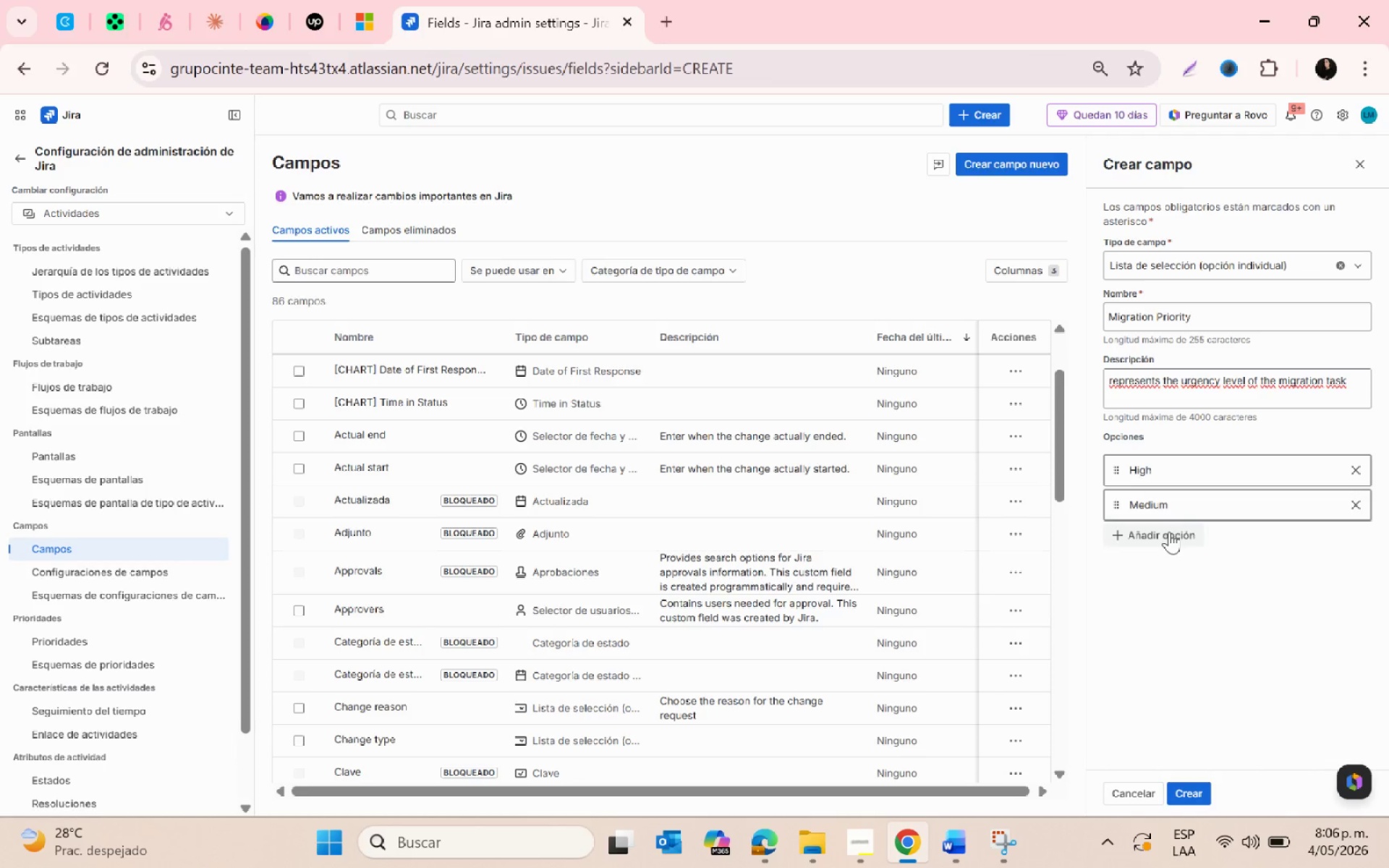 
left_click([1169, 532])
 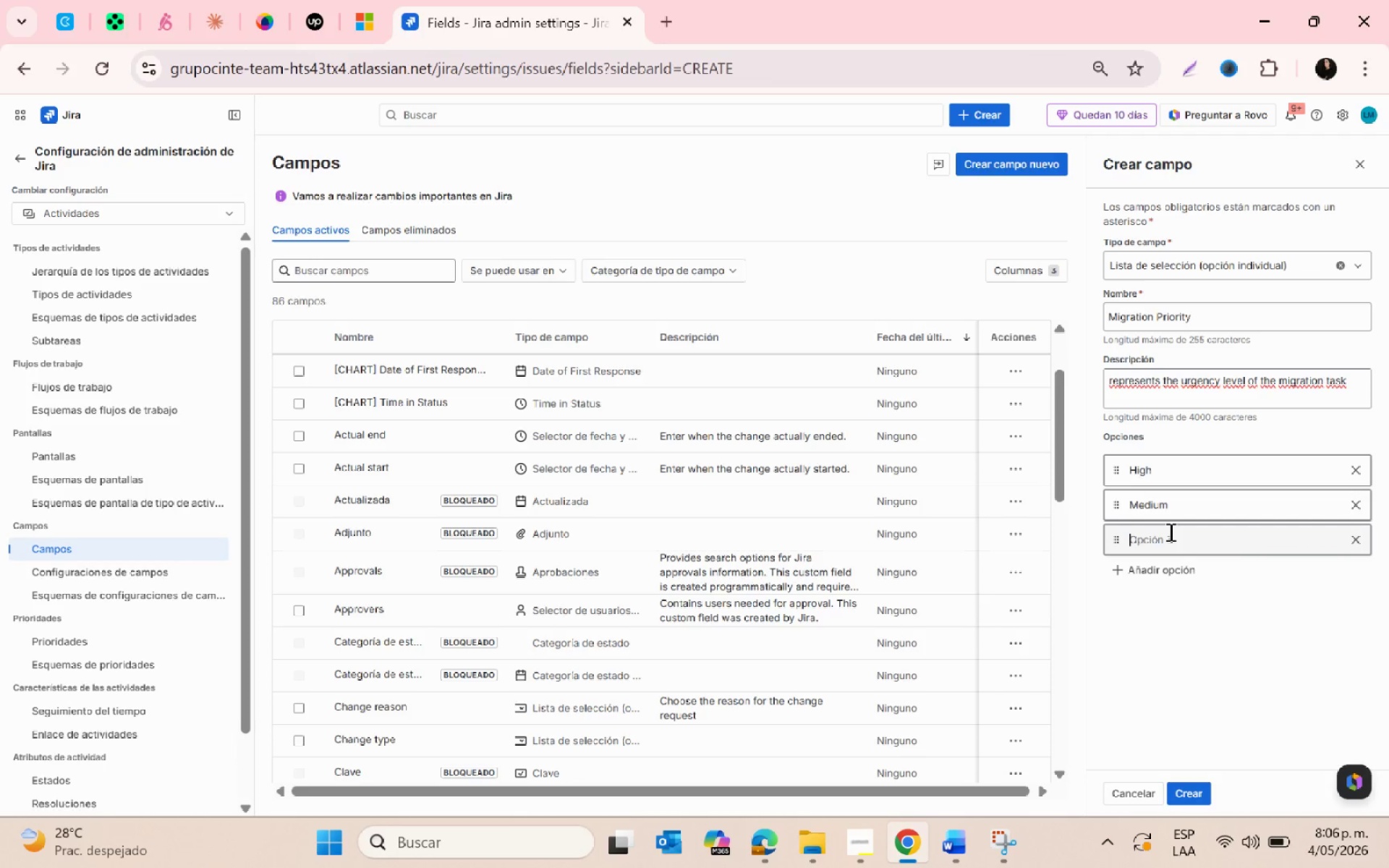 
type(Low)
 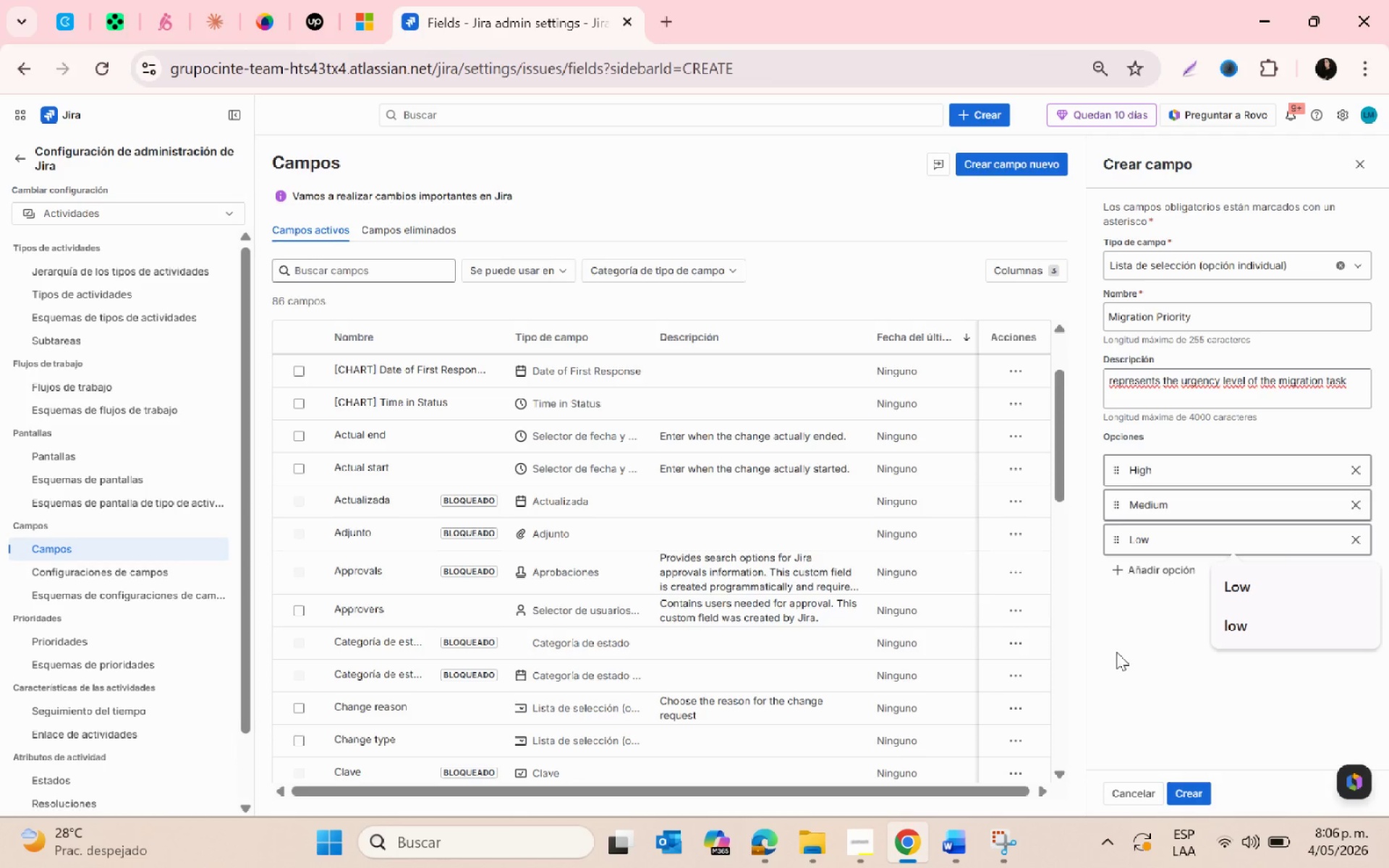 
left_click([1134, 647])
 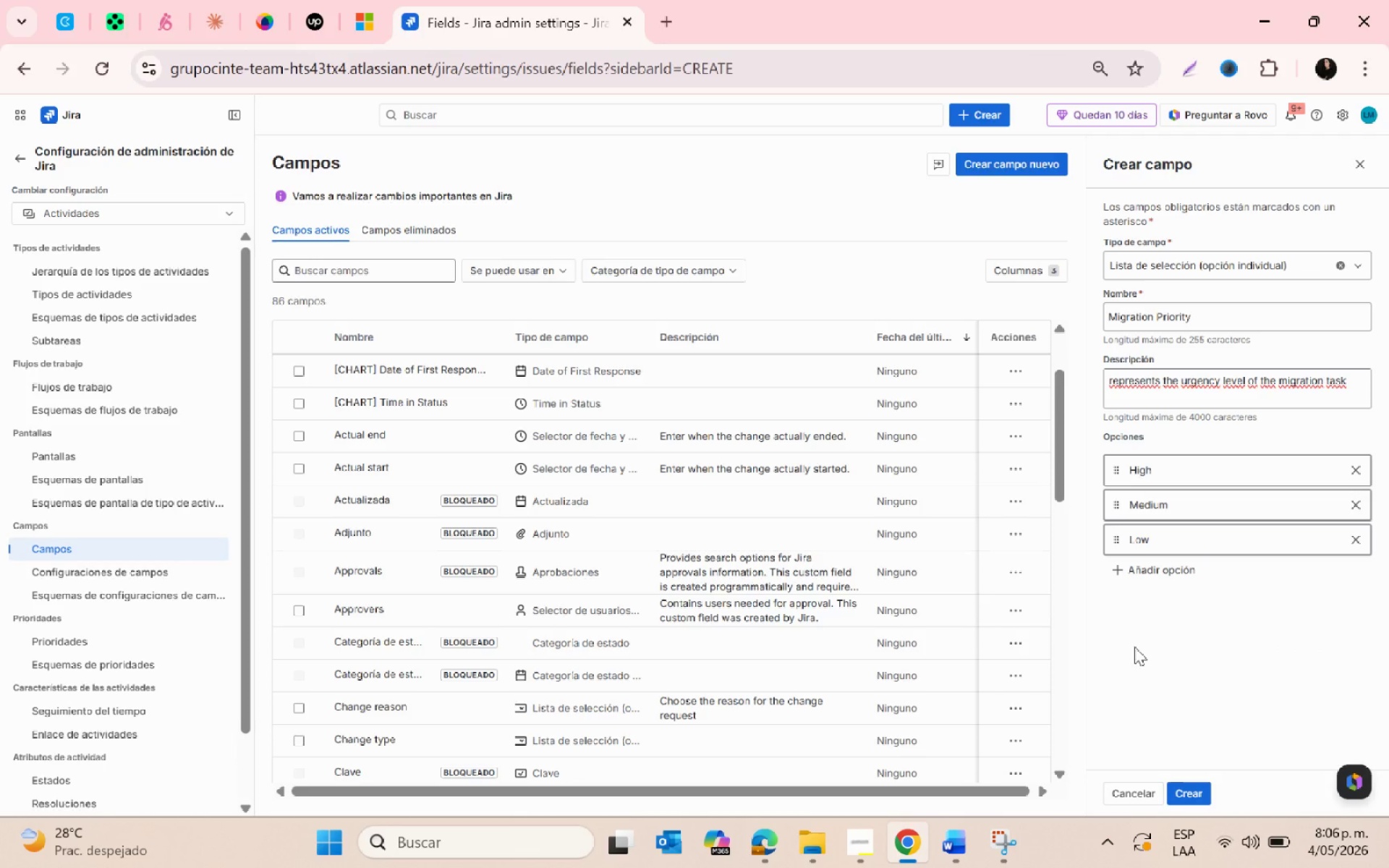 
key(PrintScreen)
 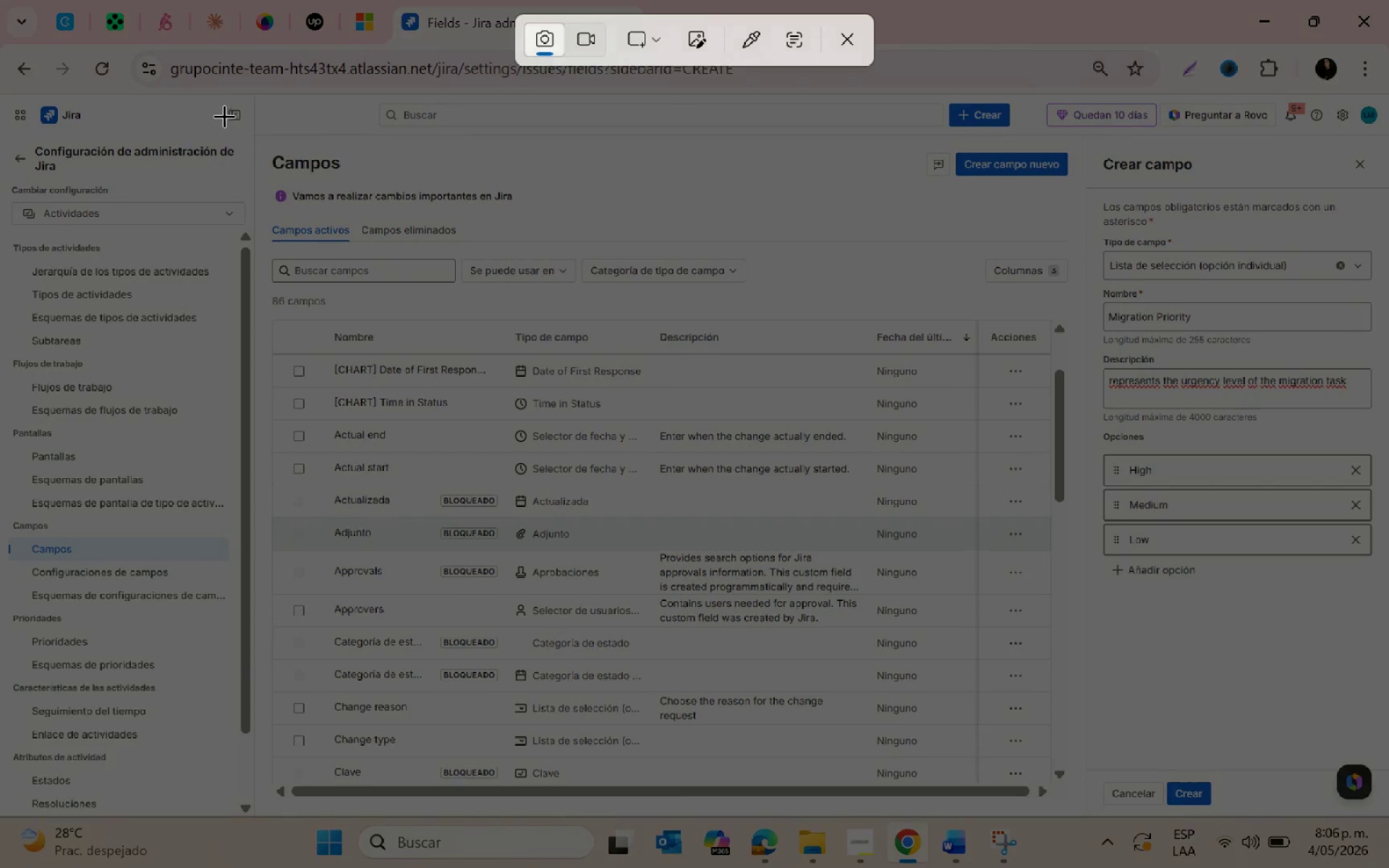 
left_click_drag(start_coordinate=[213, 95], to_coordinate=[1380, 815])
 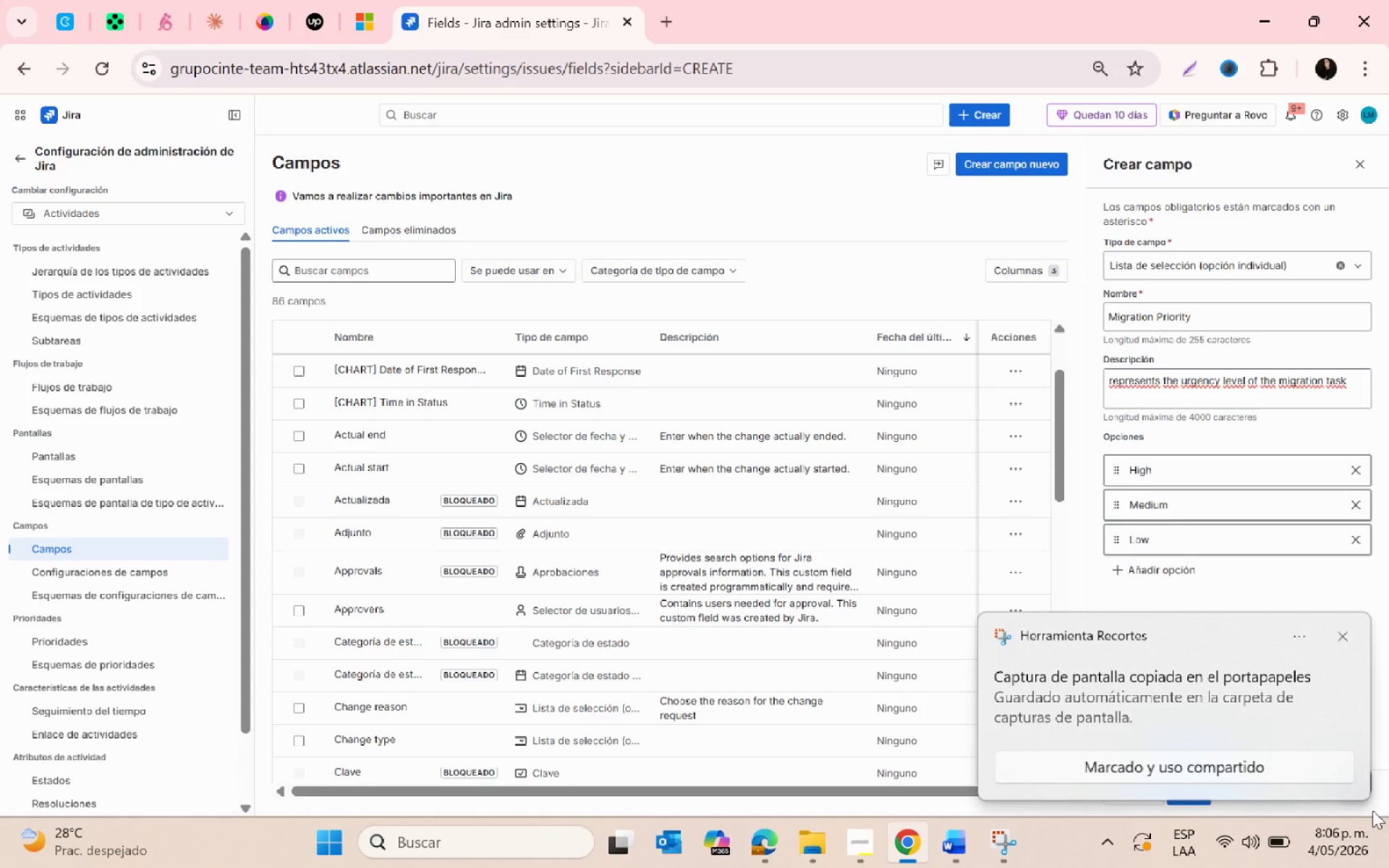 
wait(6.75)
 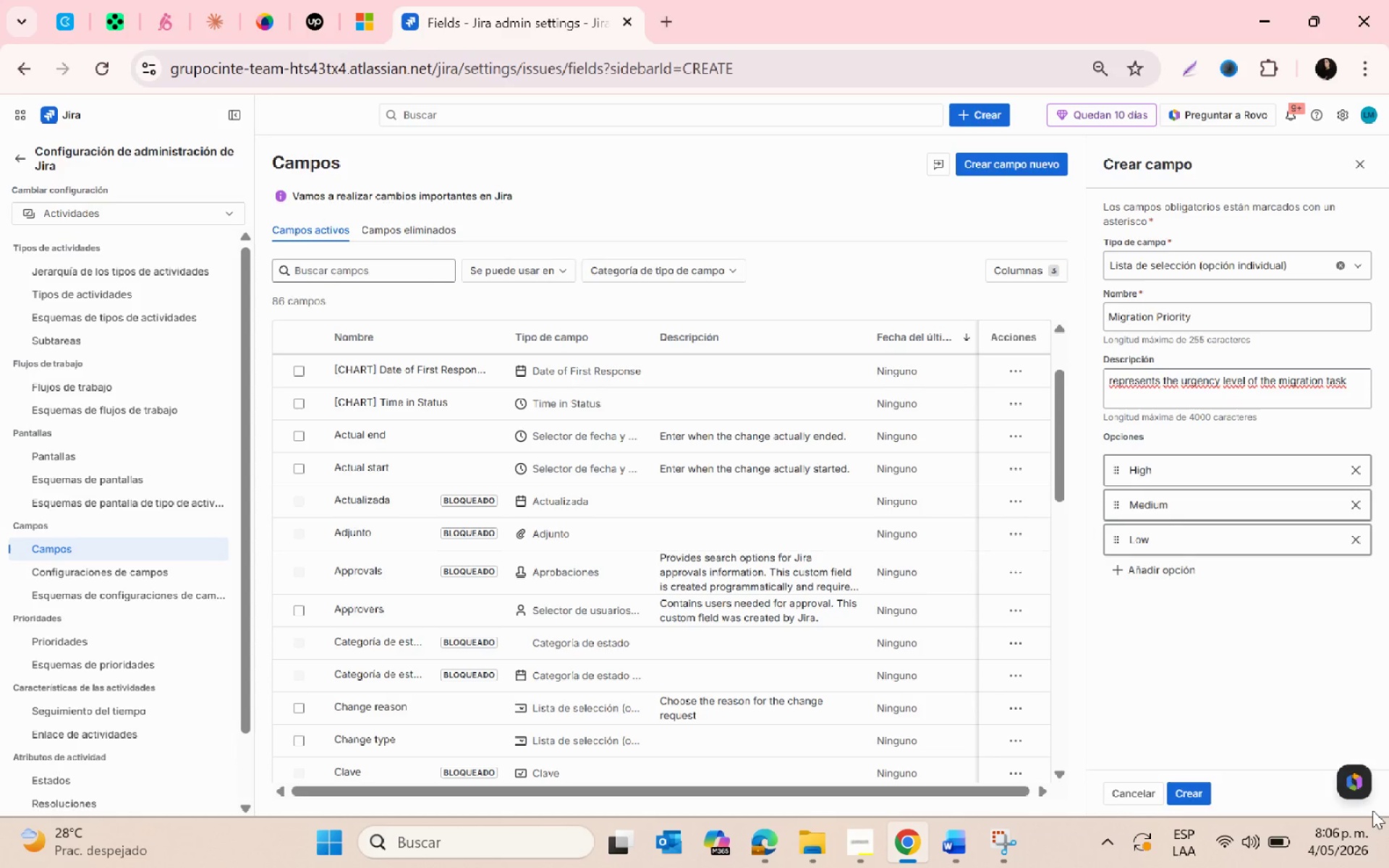 
left_click([1137, 674])
 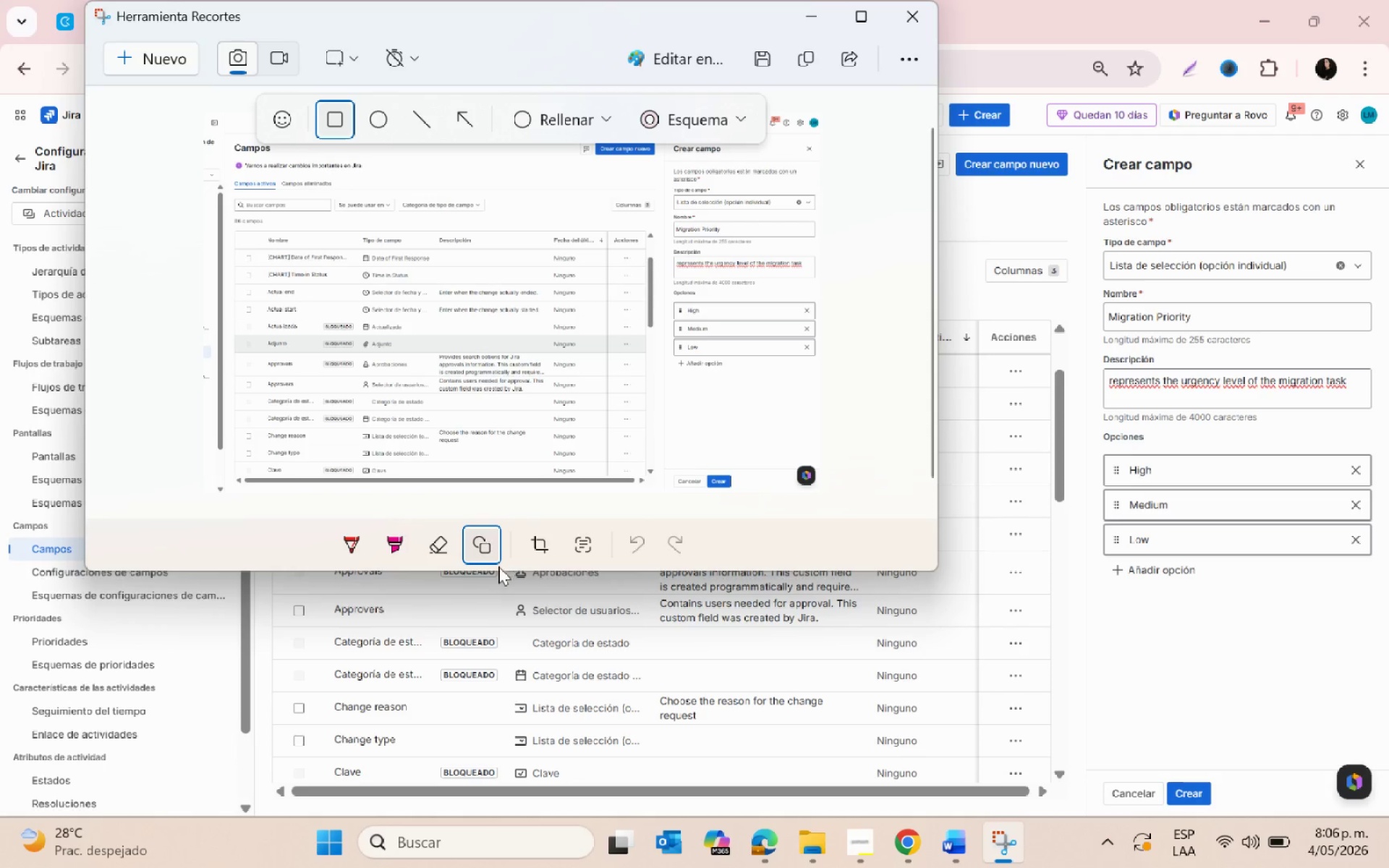 
left_click_drag(start_coordinate=[584, 55], to_coordinate=[799, 357])
 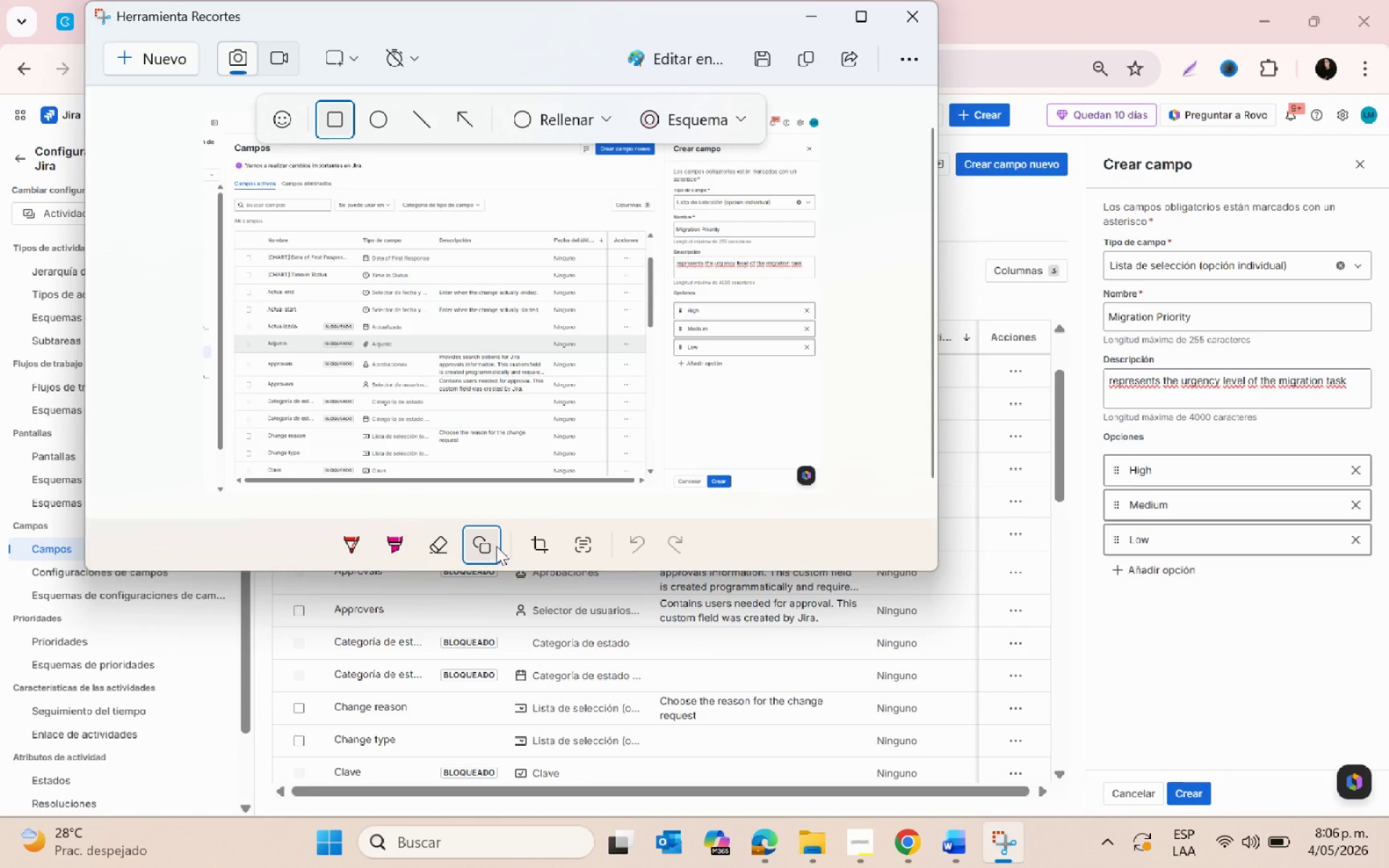 
mouse_move([498, 549])
 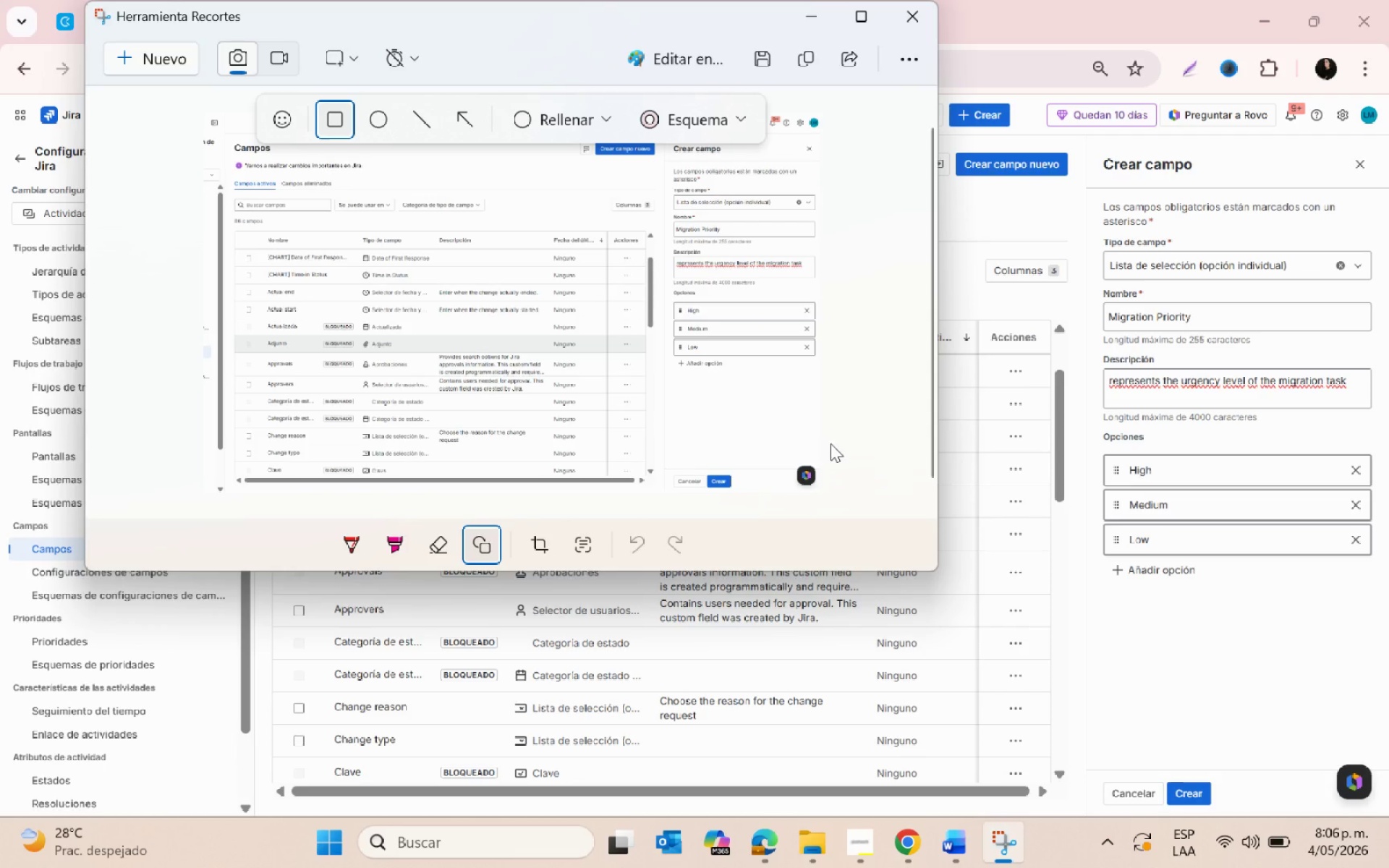 
left_click_drag(start_coordinate=[855, 436], to_coordinate=[566, 42])
 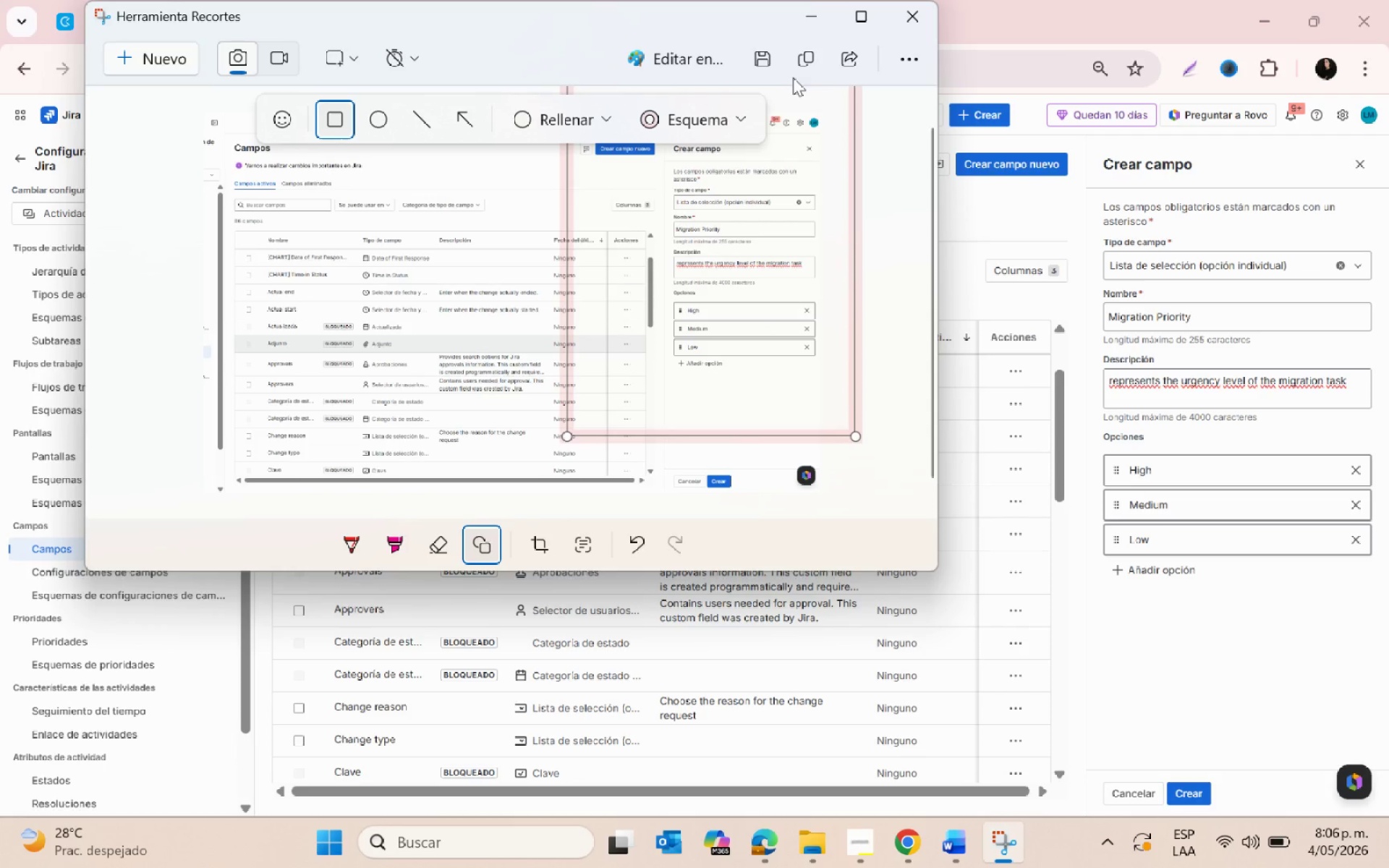 
left_click([760, 62])
 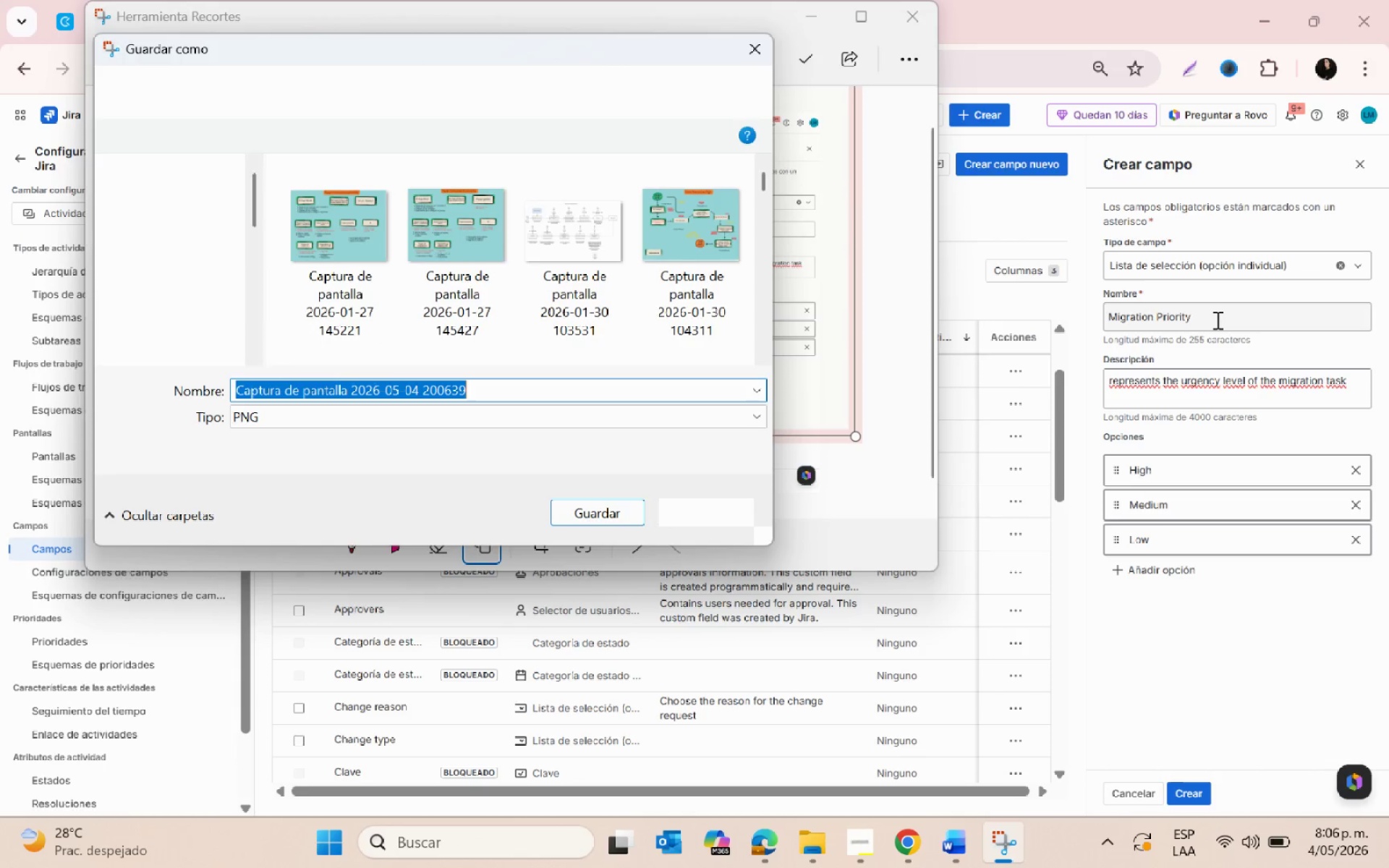 
left_click_drag(start_coordinate=[1222, 320], to_coordinate=[1059, 318])
 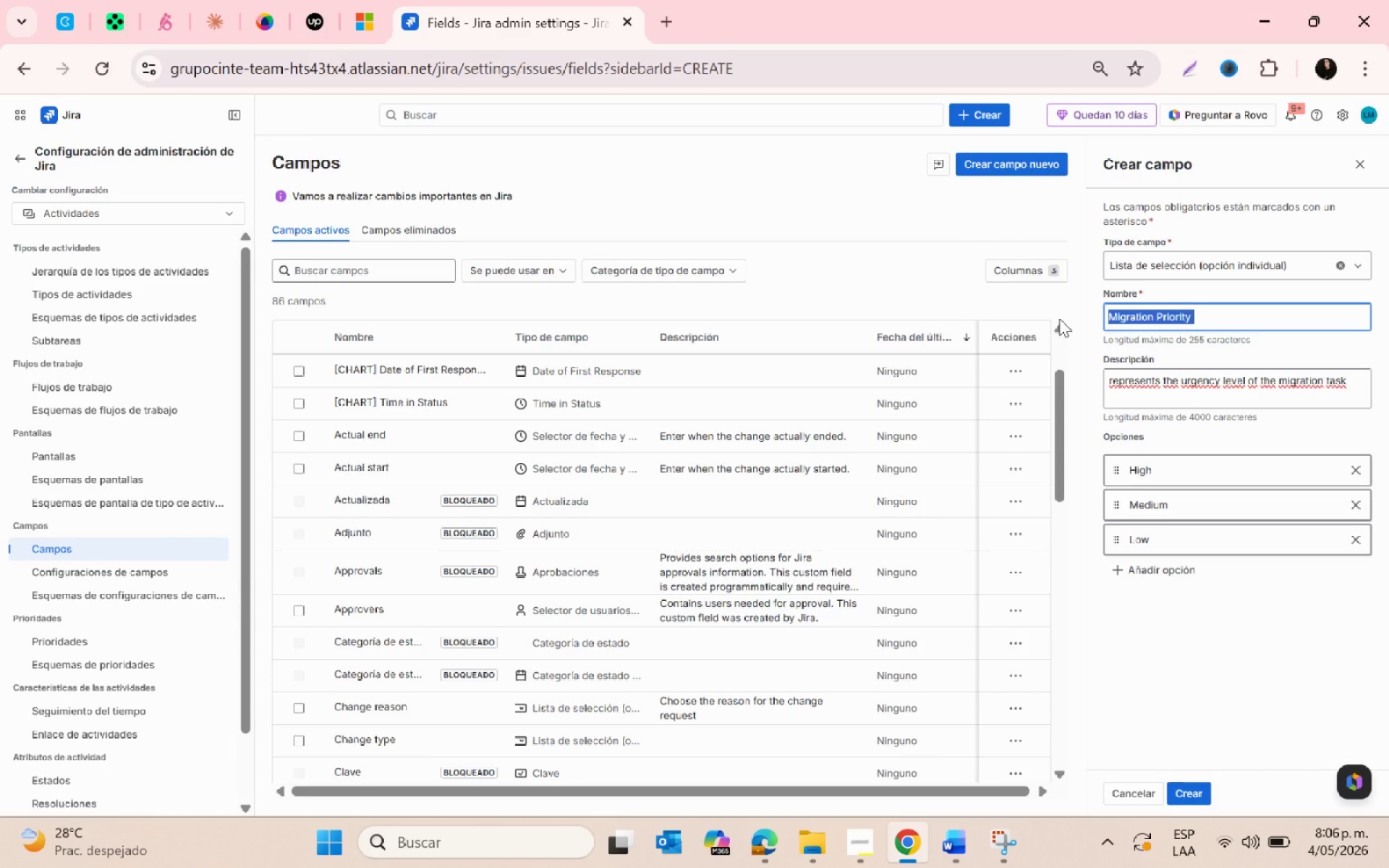 
key(Control+C)
 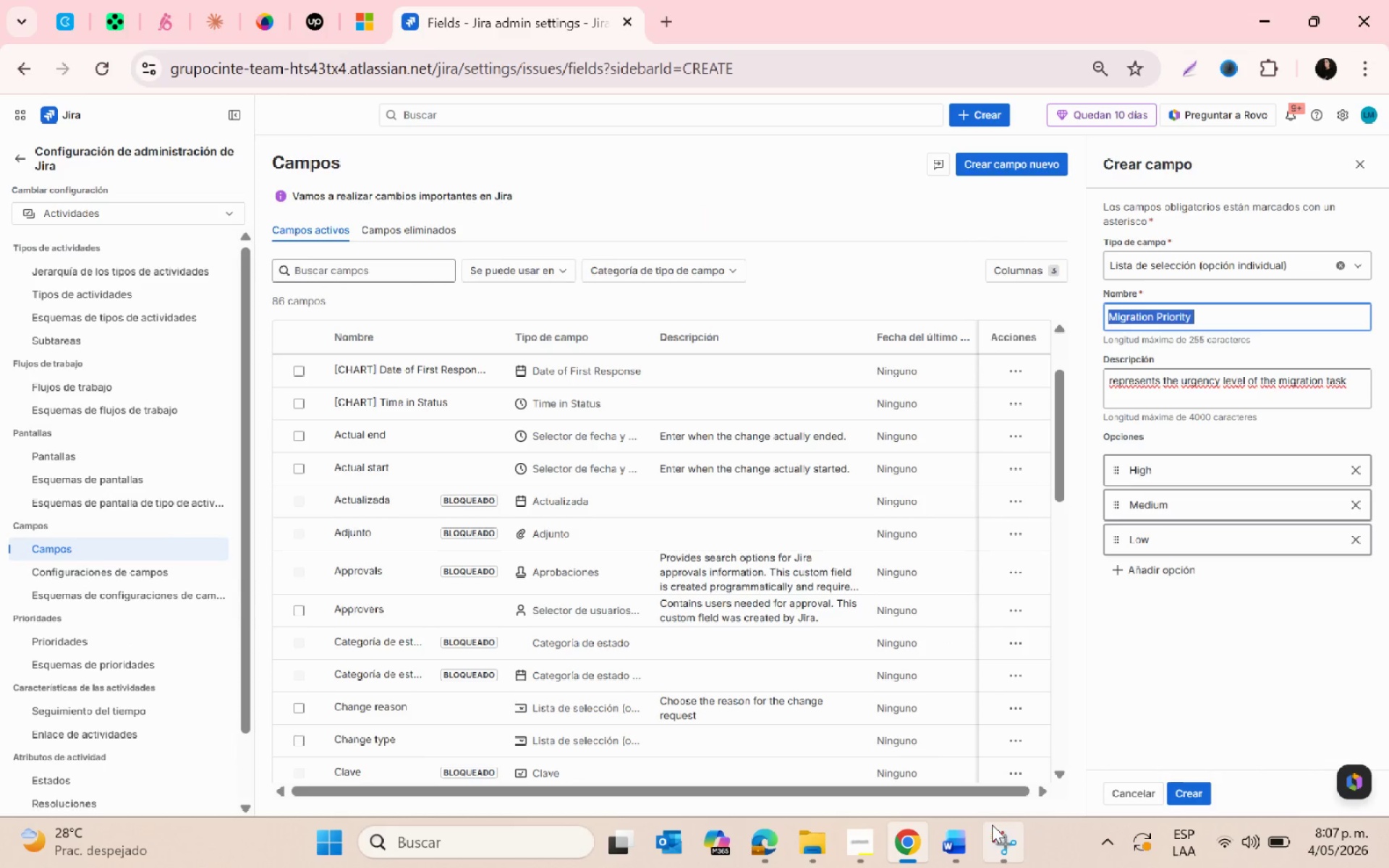 
left_click([985, 833])
 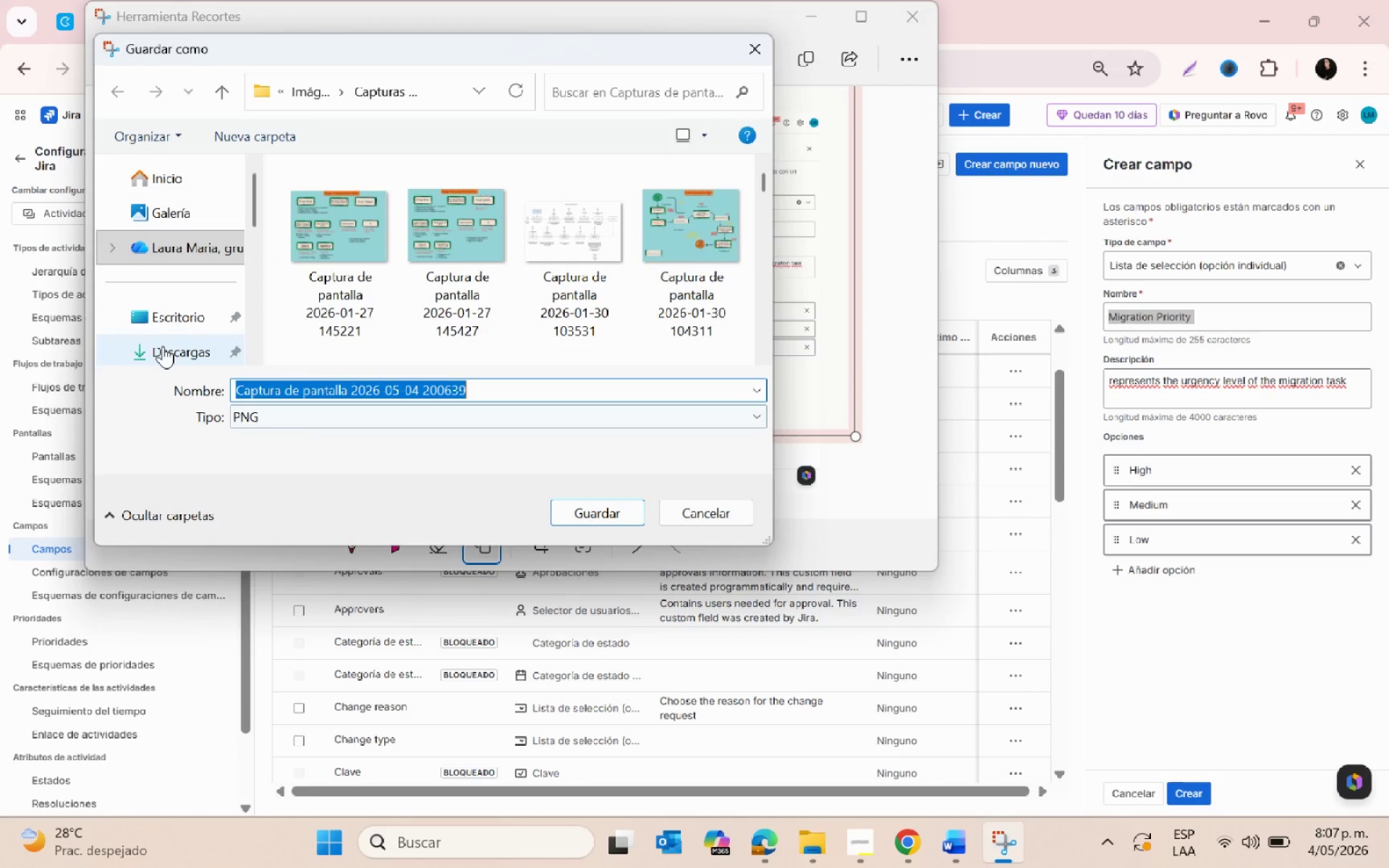 
scroll: coordinate [163, 346], scroll_direction: down, amount: 1.0
 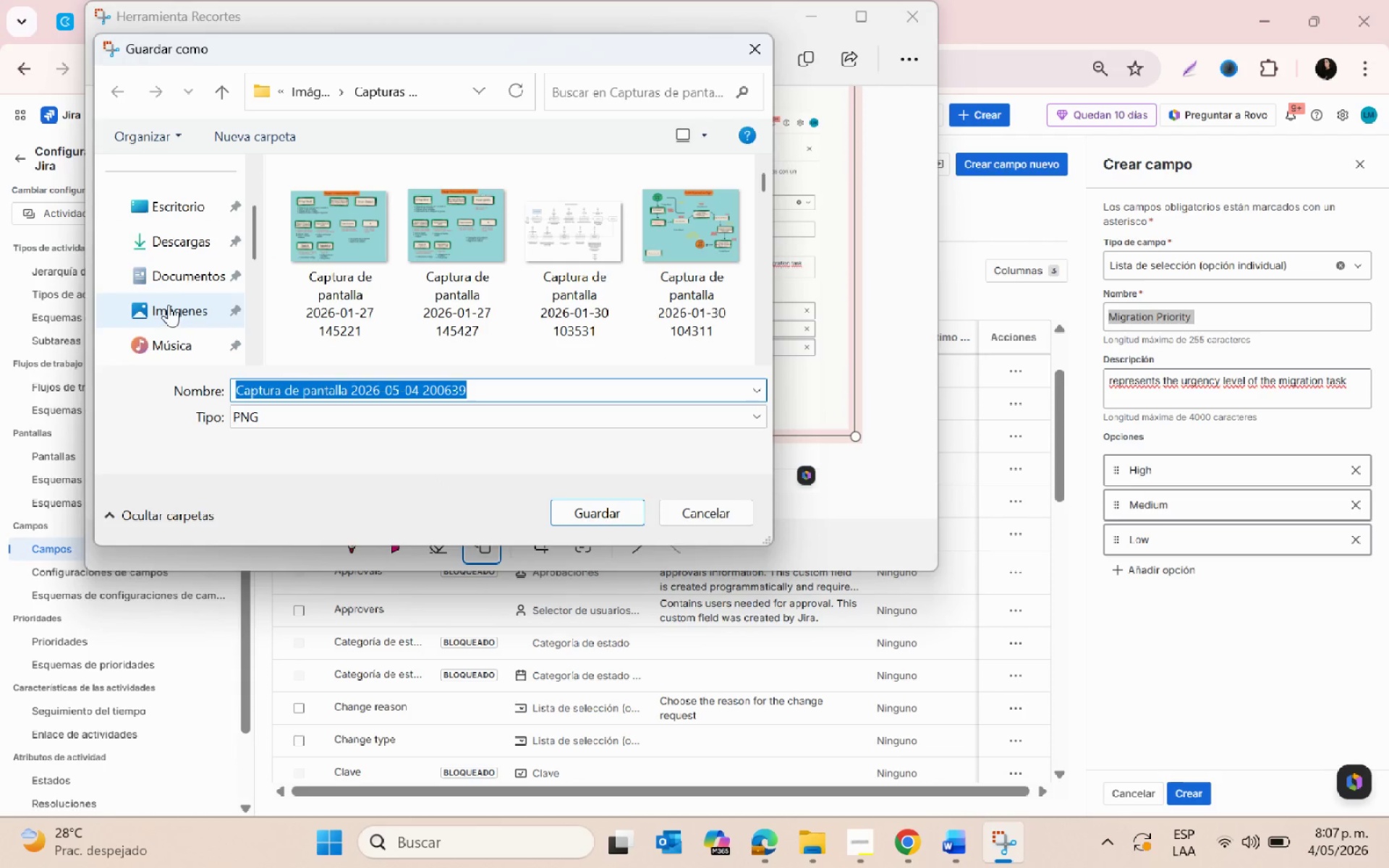 
left_click([169, 305])
 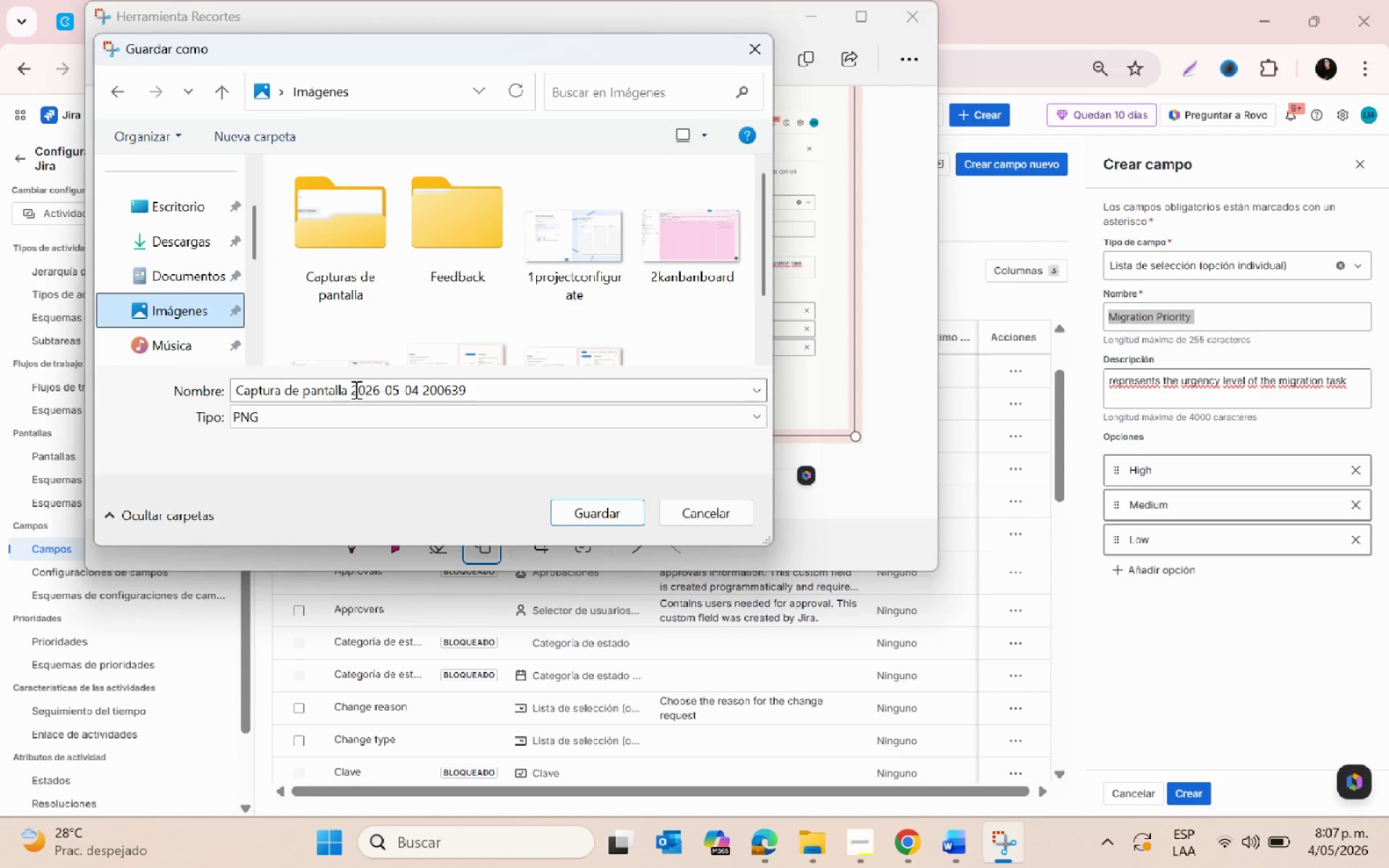 
left_click([384, 391])
 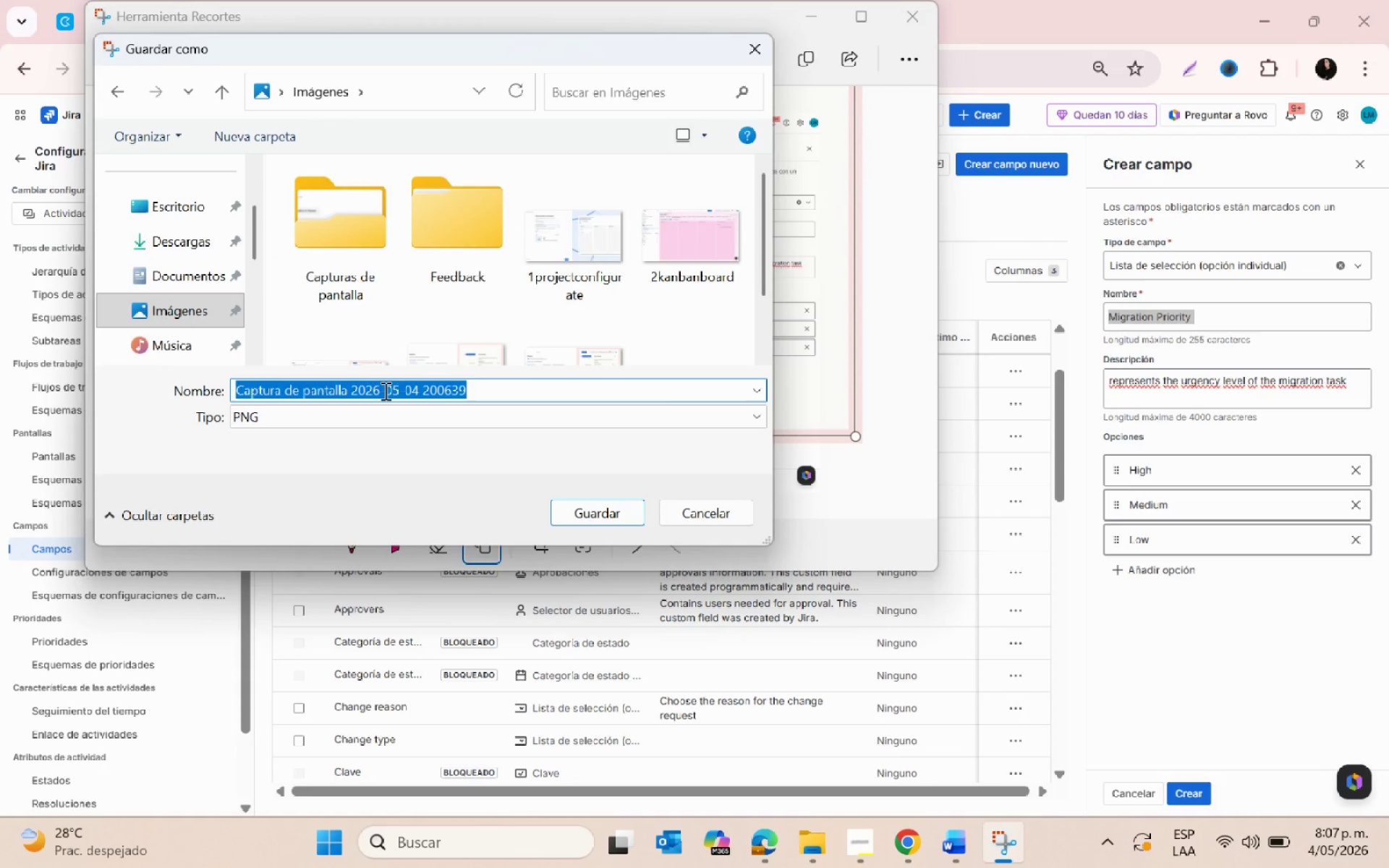 
key(Backspace)
 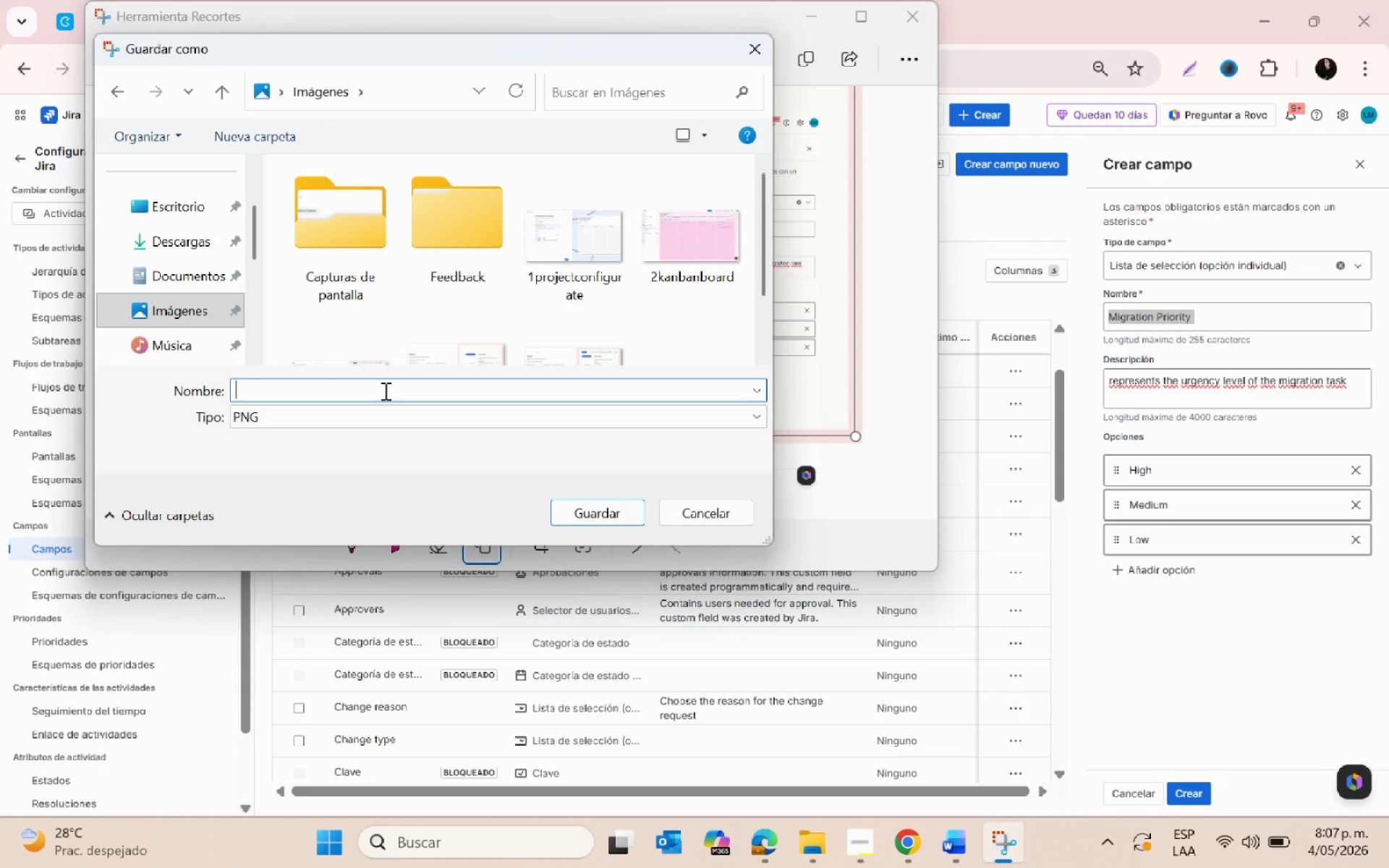 
key(Control+V)
 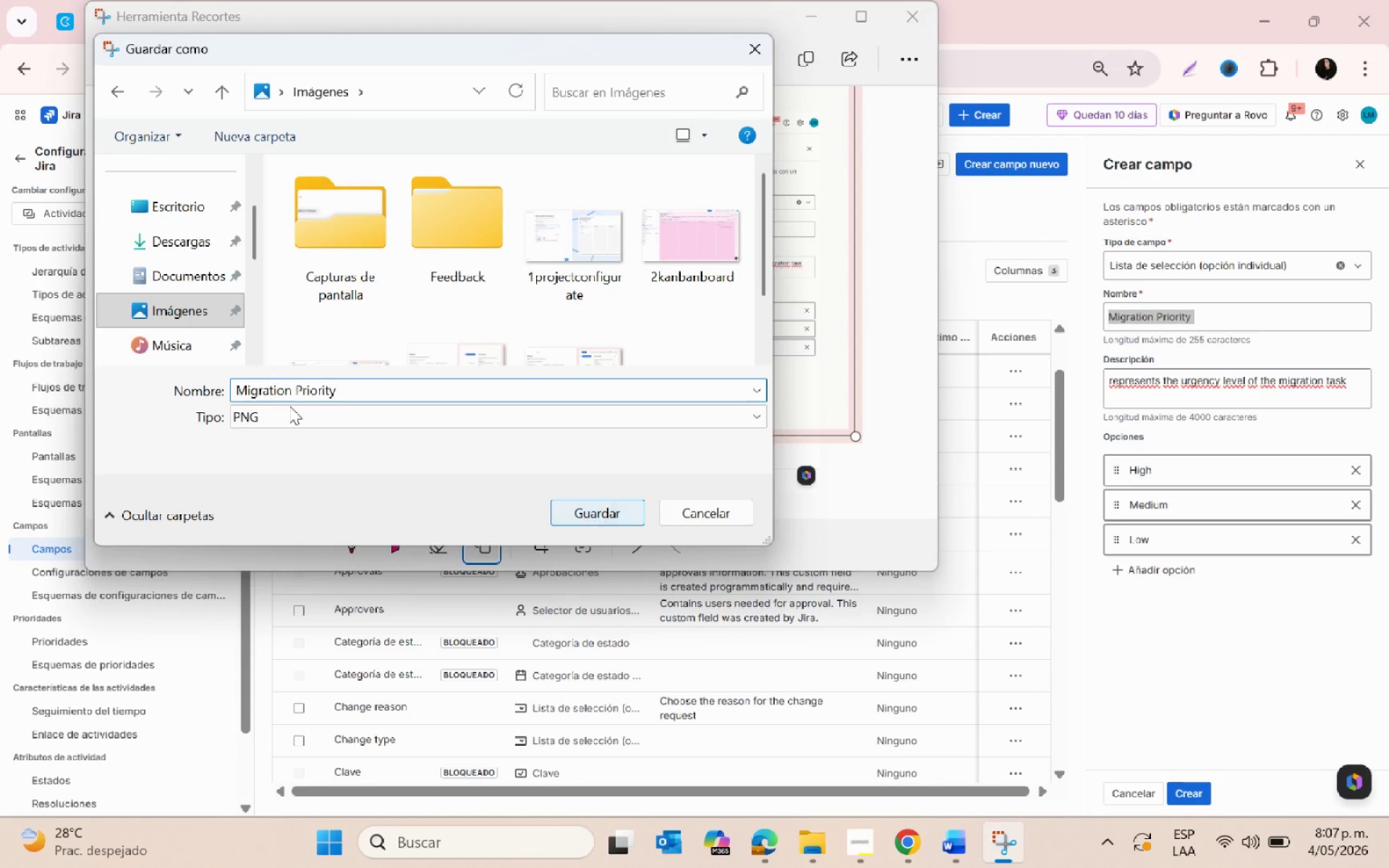 
scroll: coordinate [436, 336], scroll_direction: down, amount: 2.0
 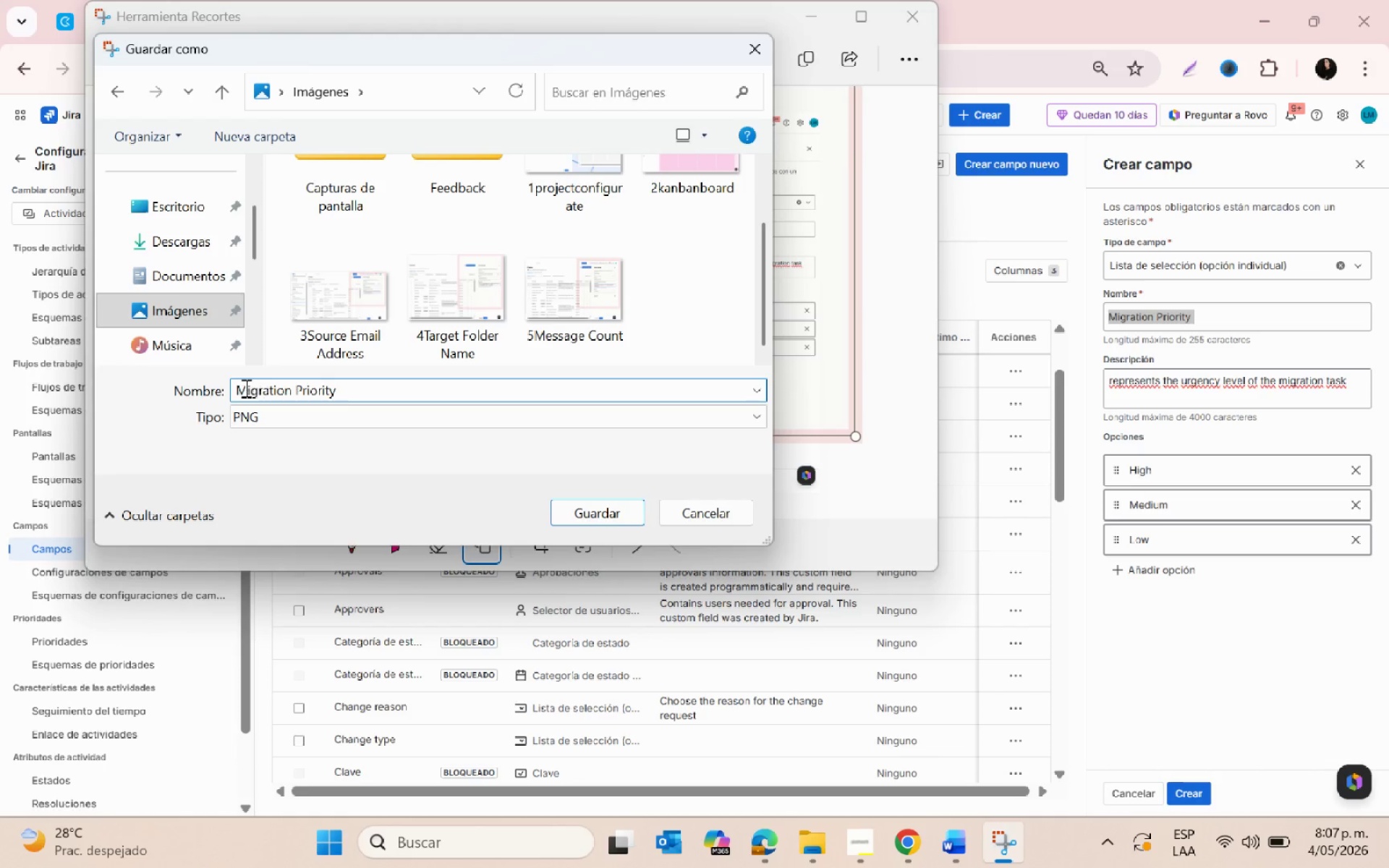 
left_click([240, 390])
 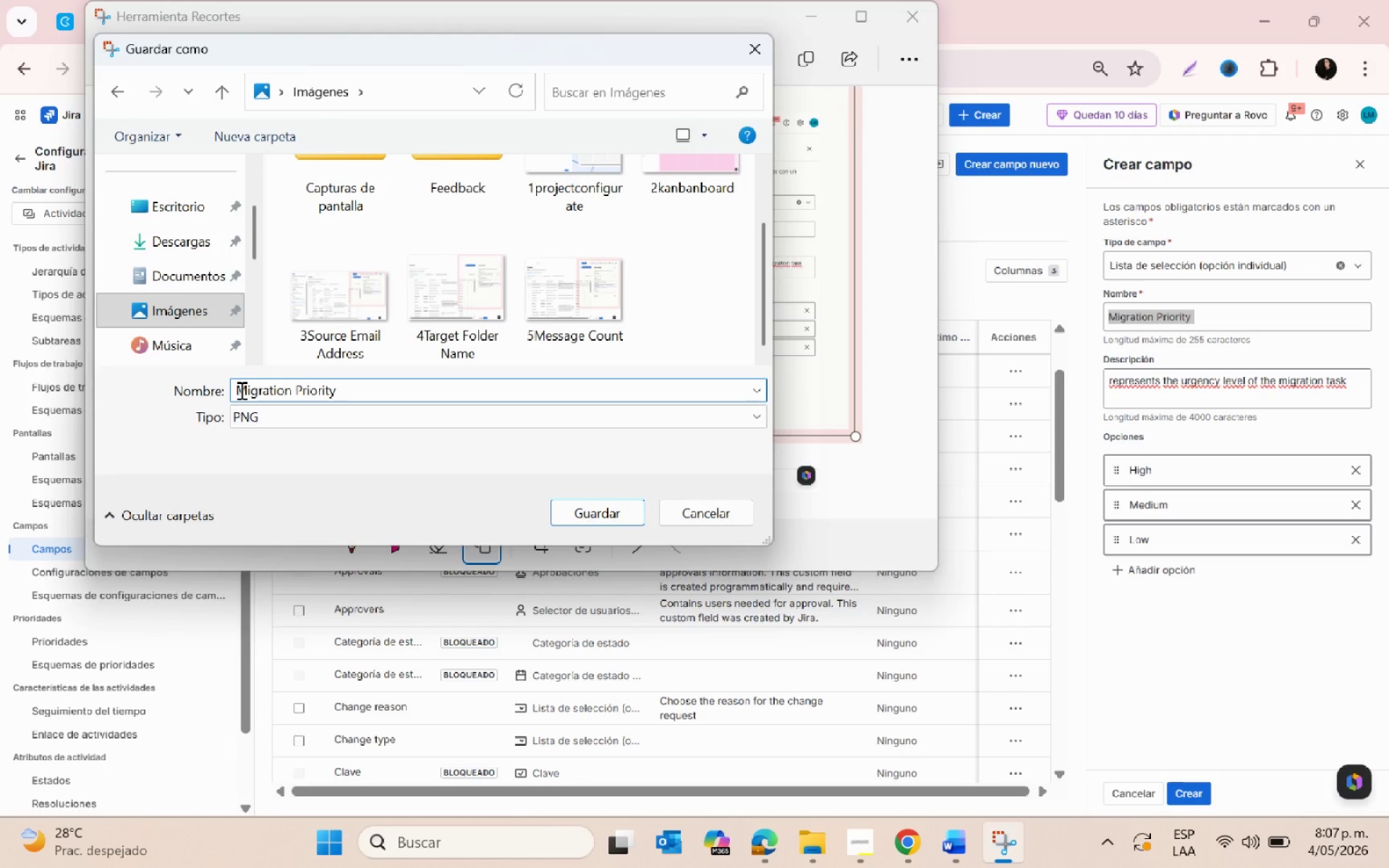 
key(6)
 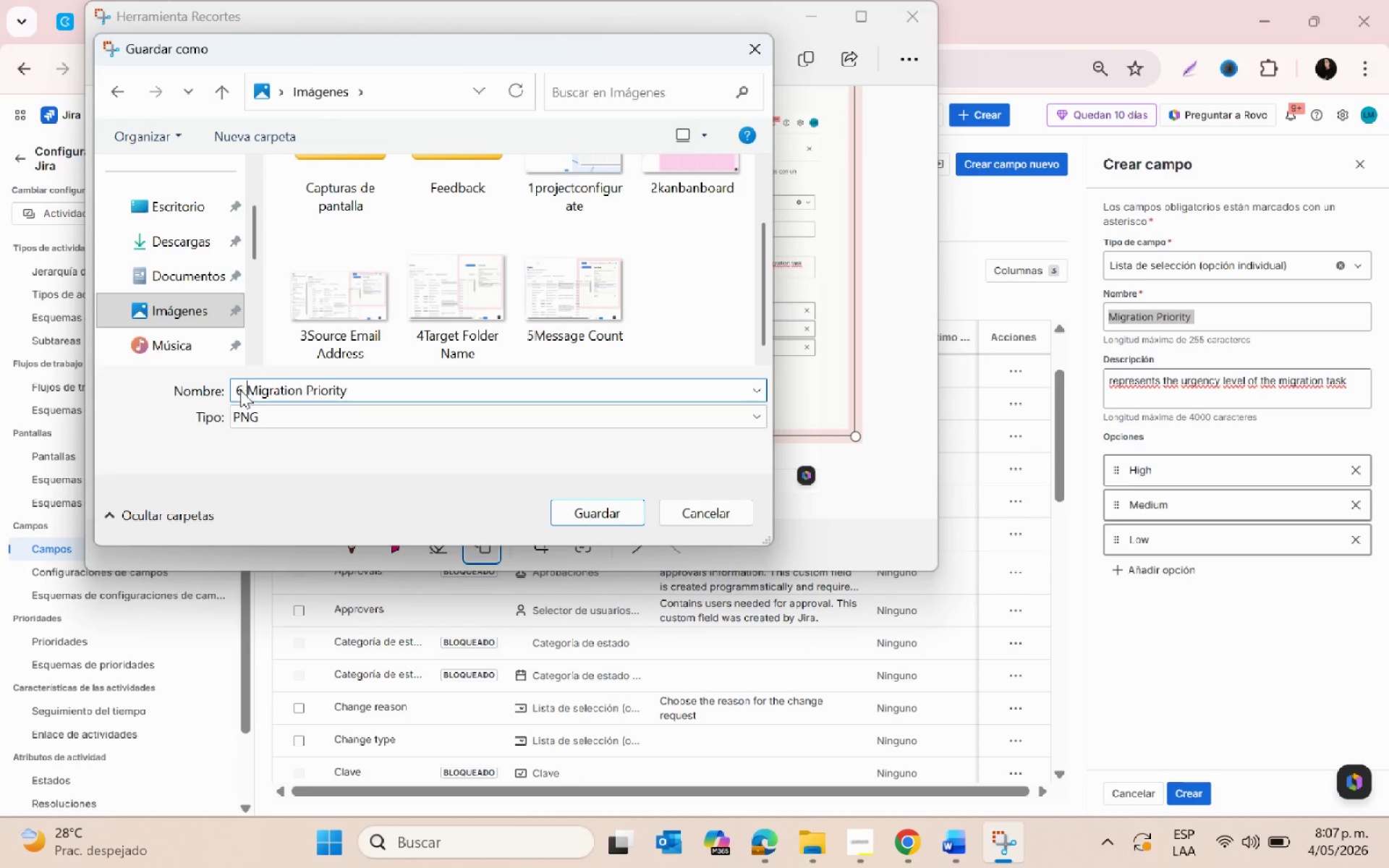 
key(Space)
 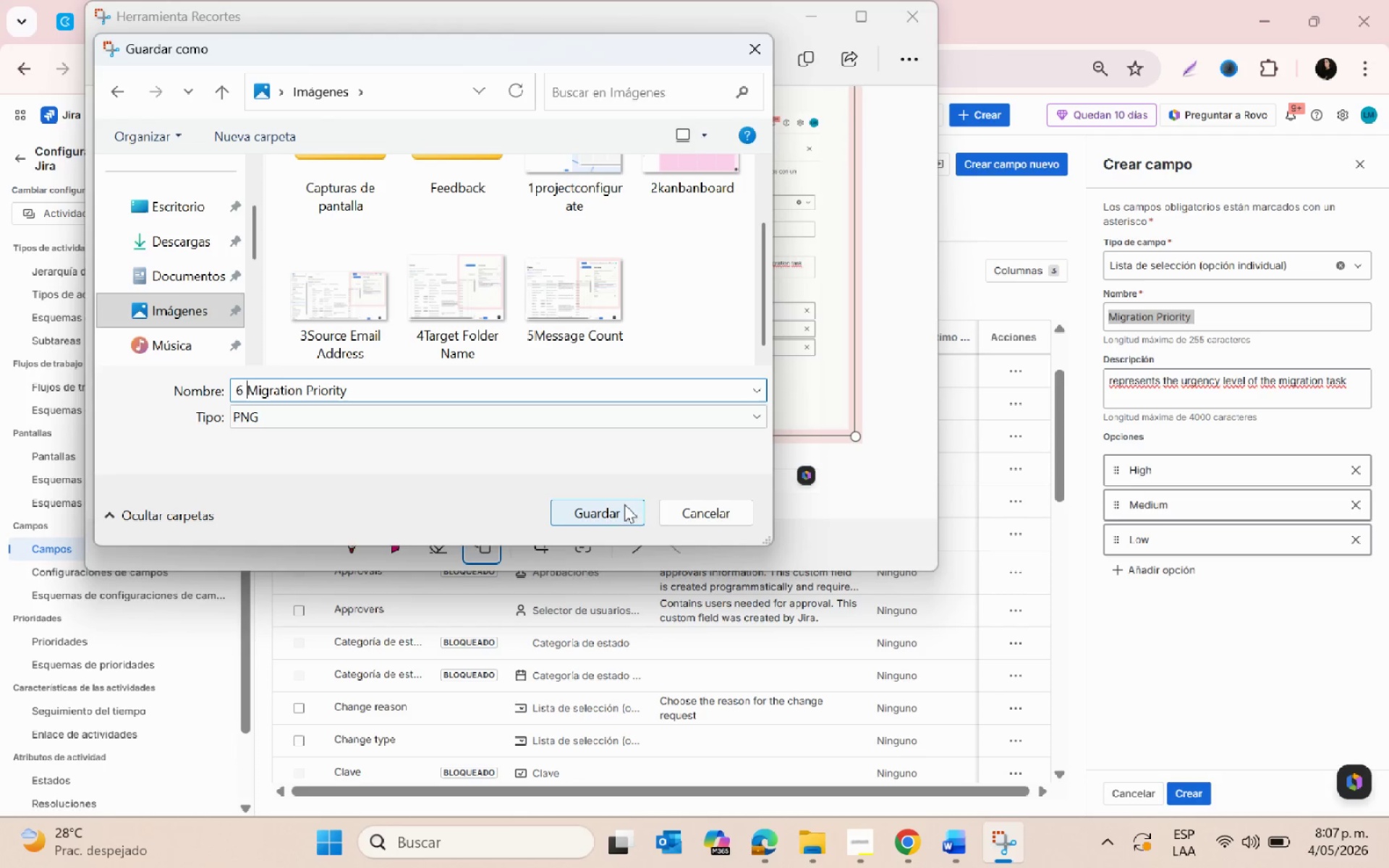 
left_click([605, 509])
 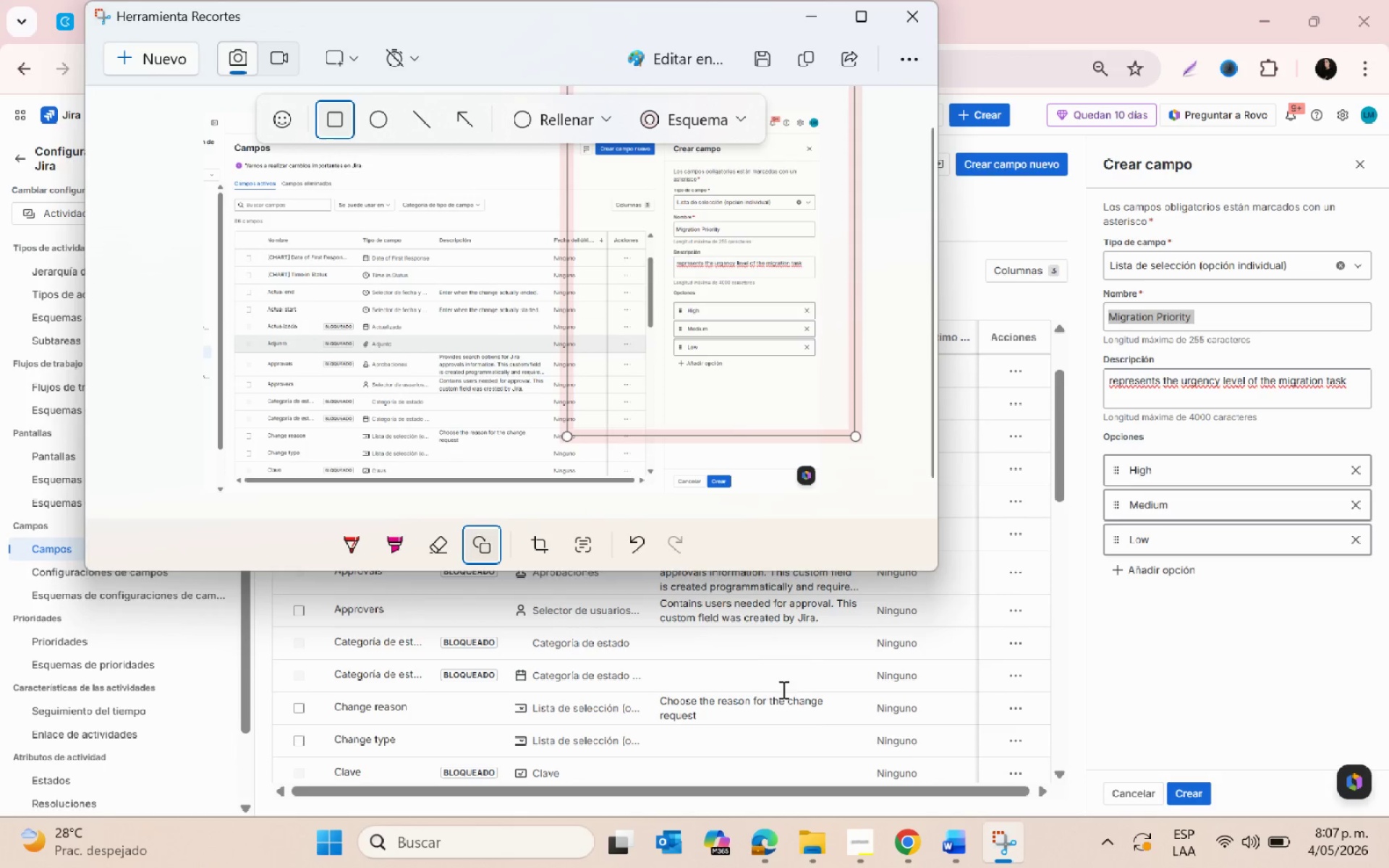 
left_click([872, 830])